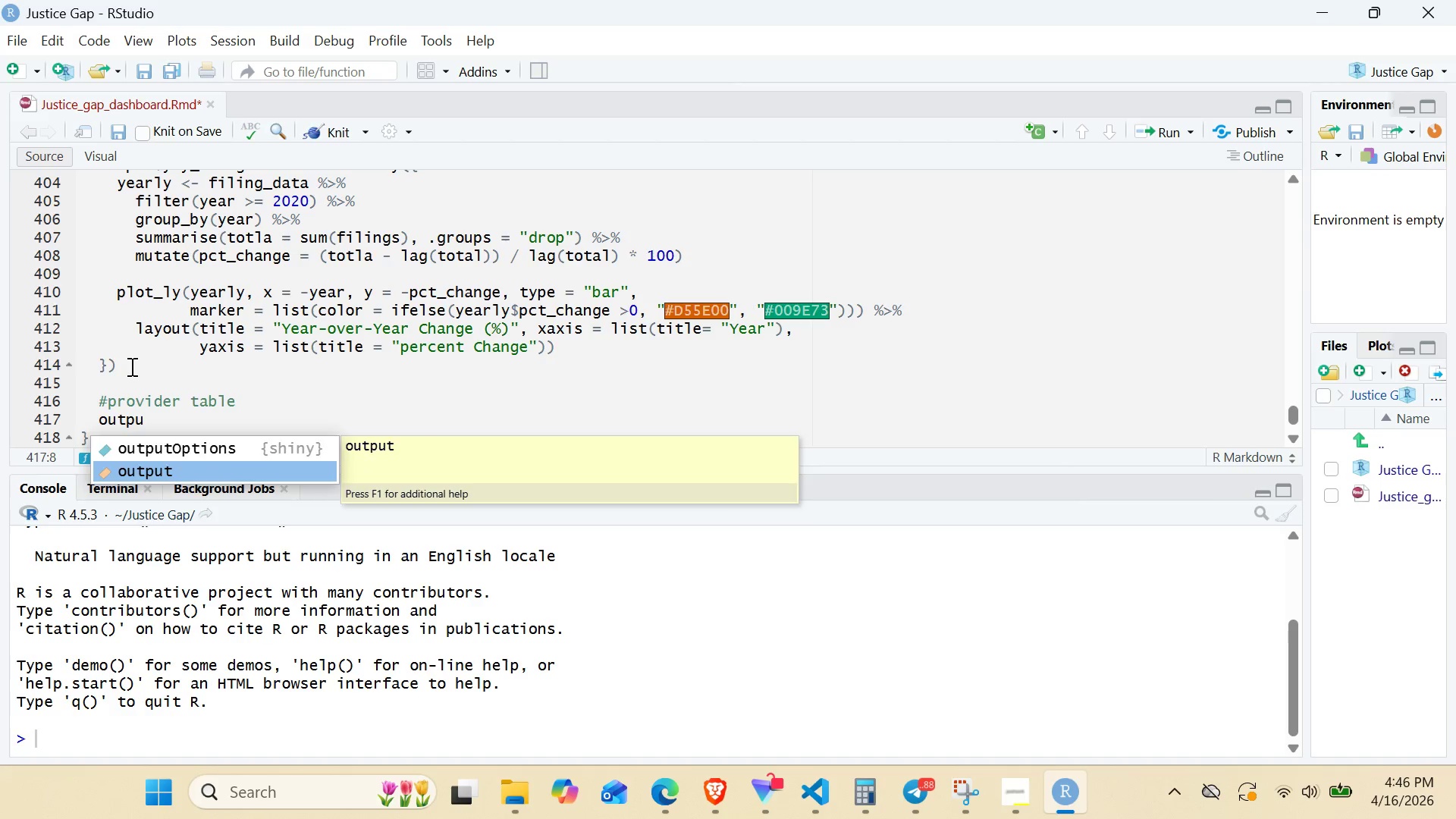 
key(Enter)
 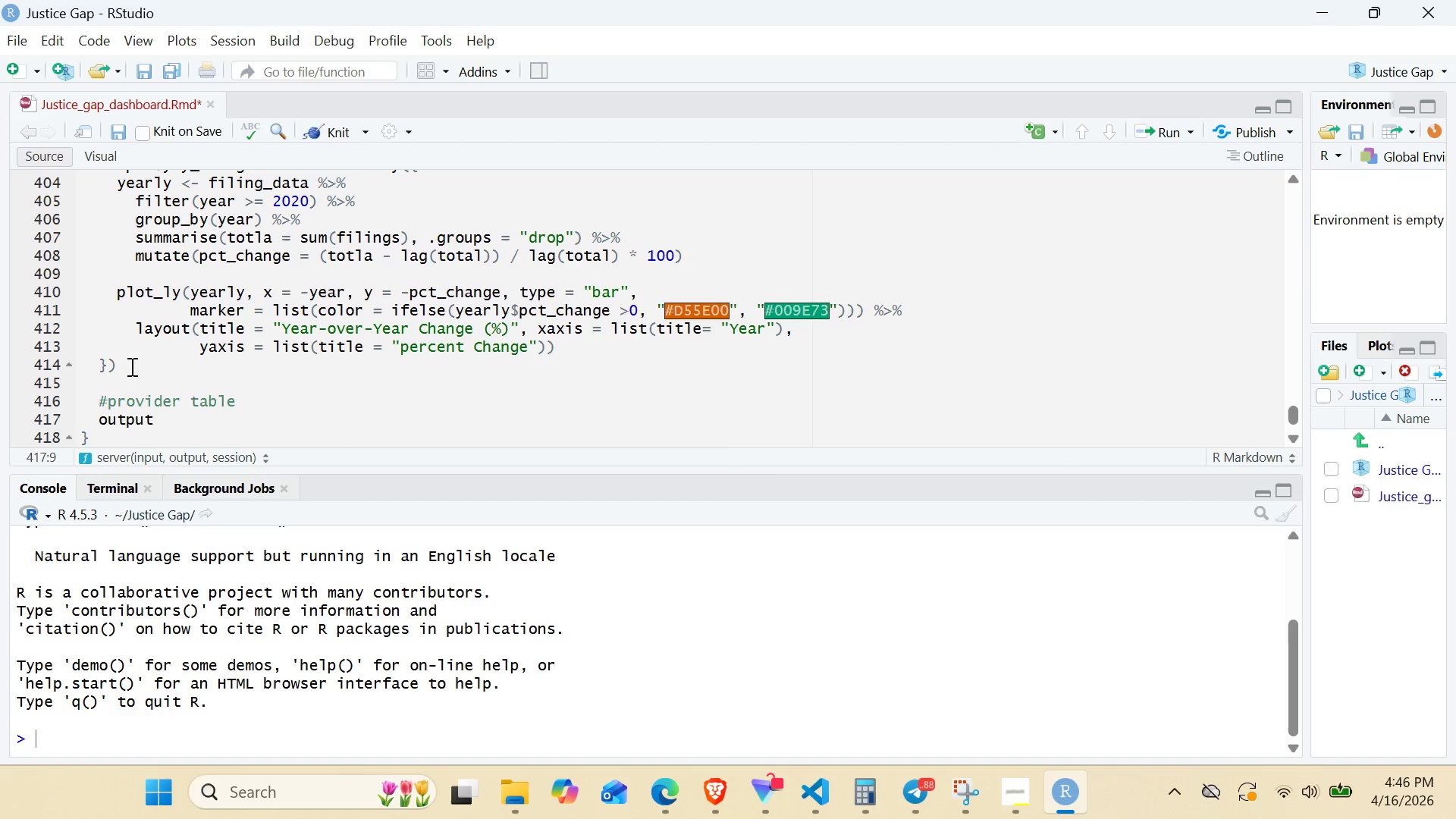 
type($provider_table <- render dt({)
 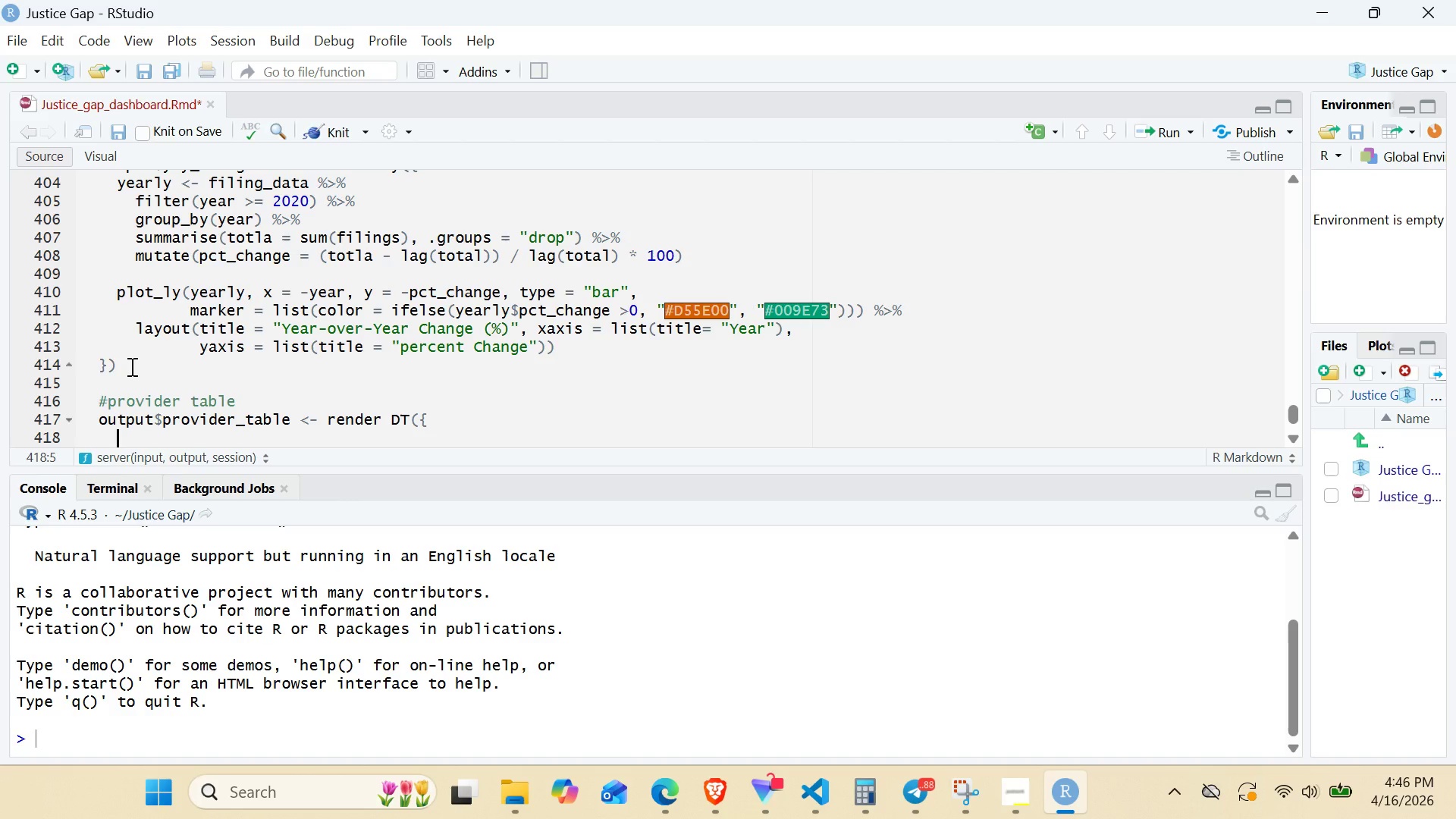 
 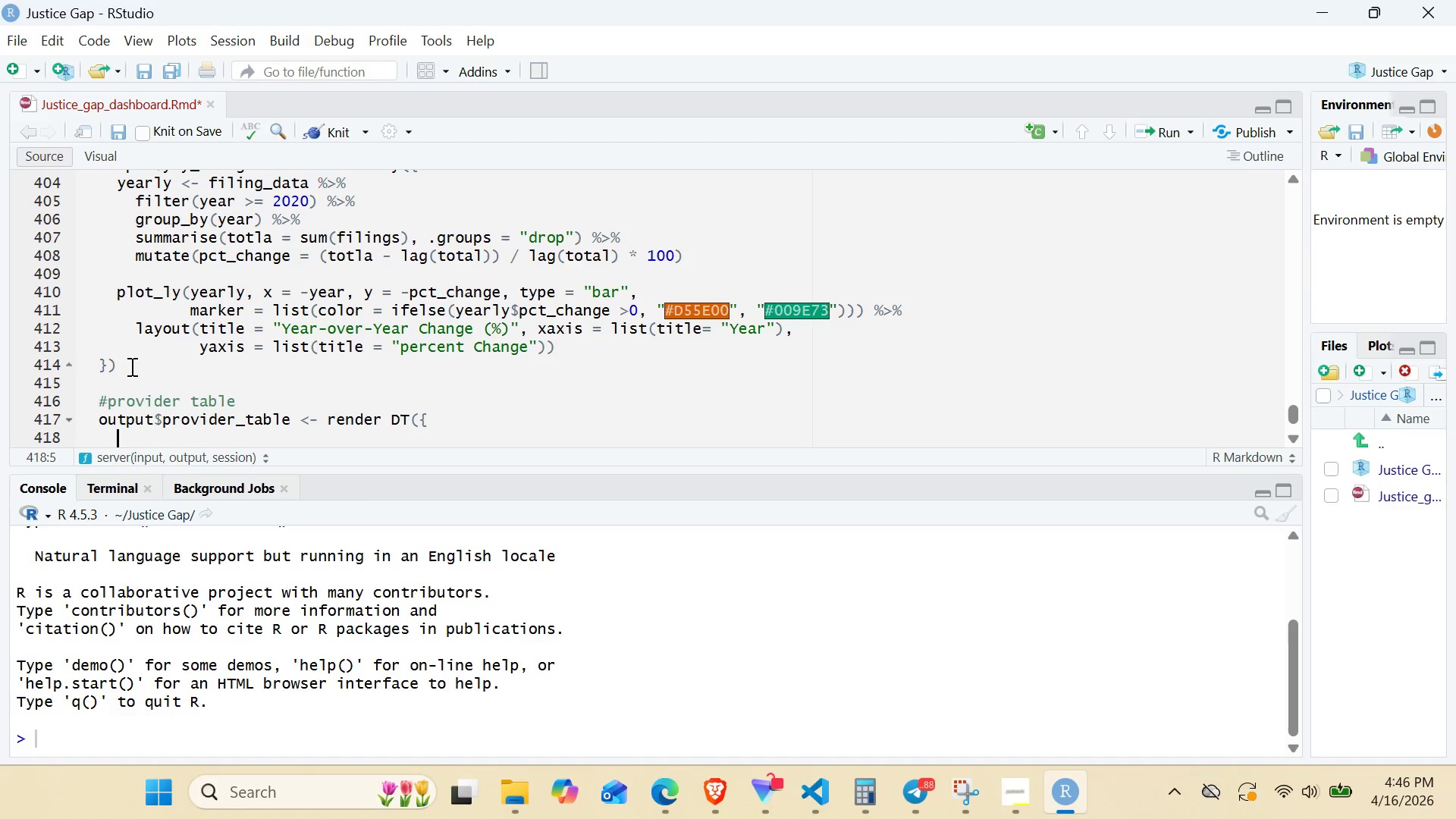 
key(Enter)
 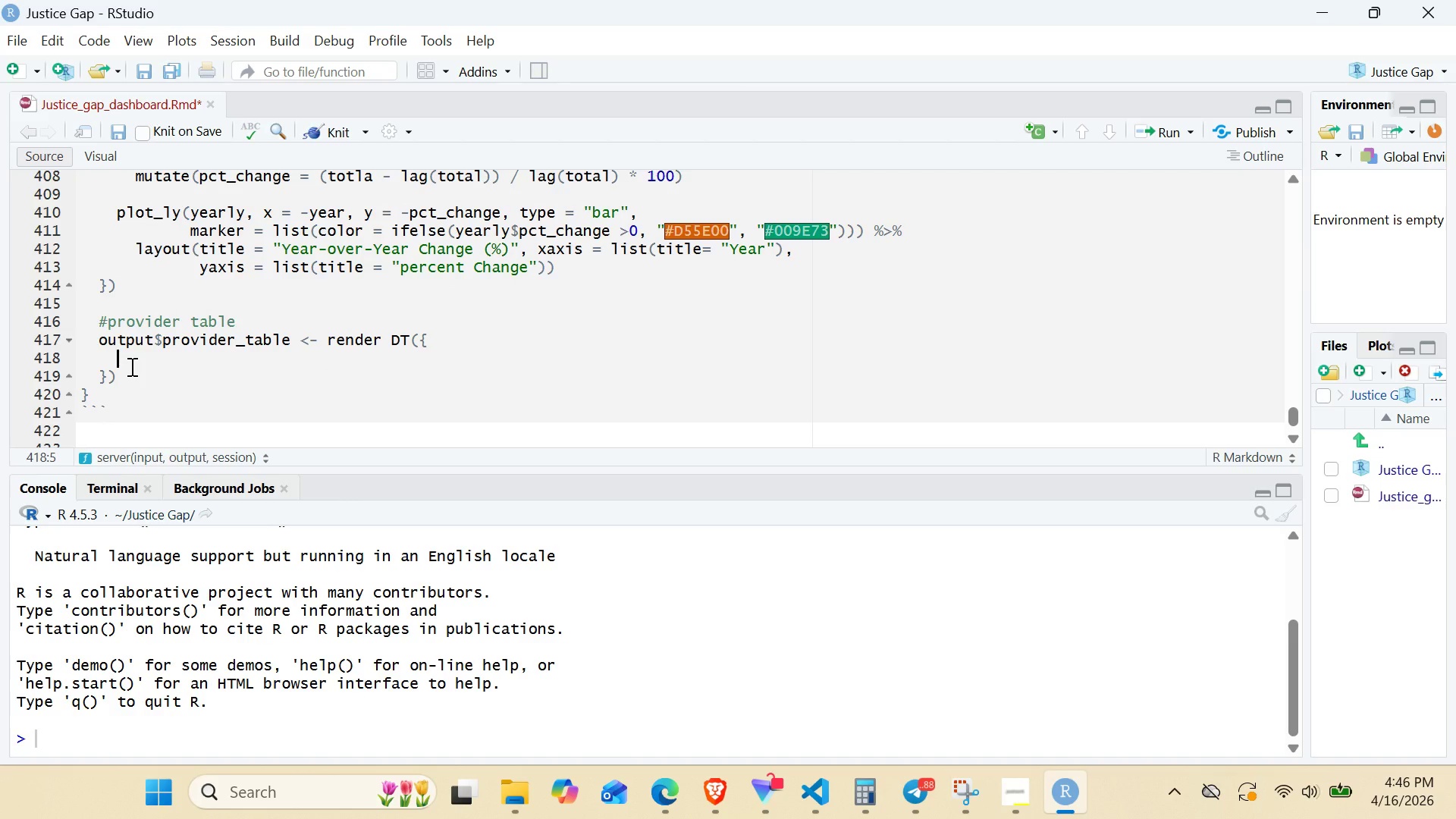 
type(legal_aid_providers %>%)
 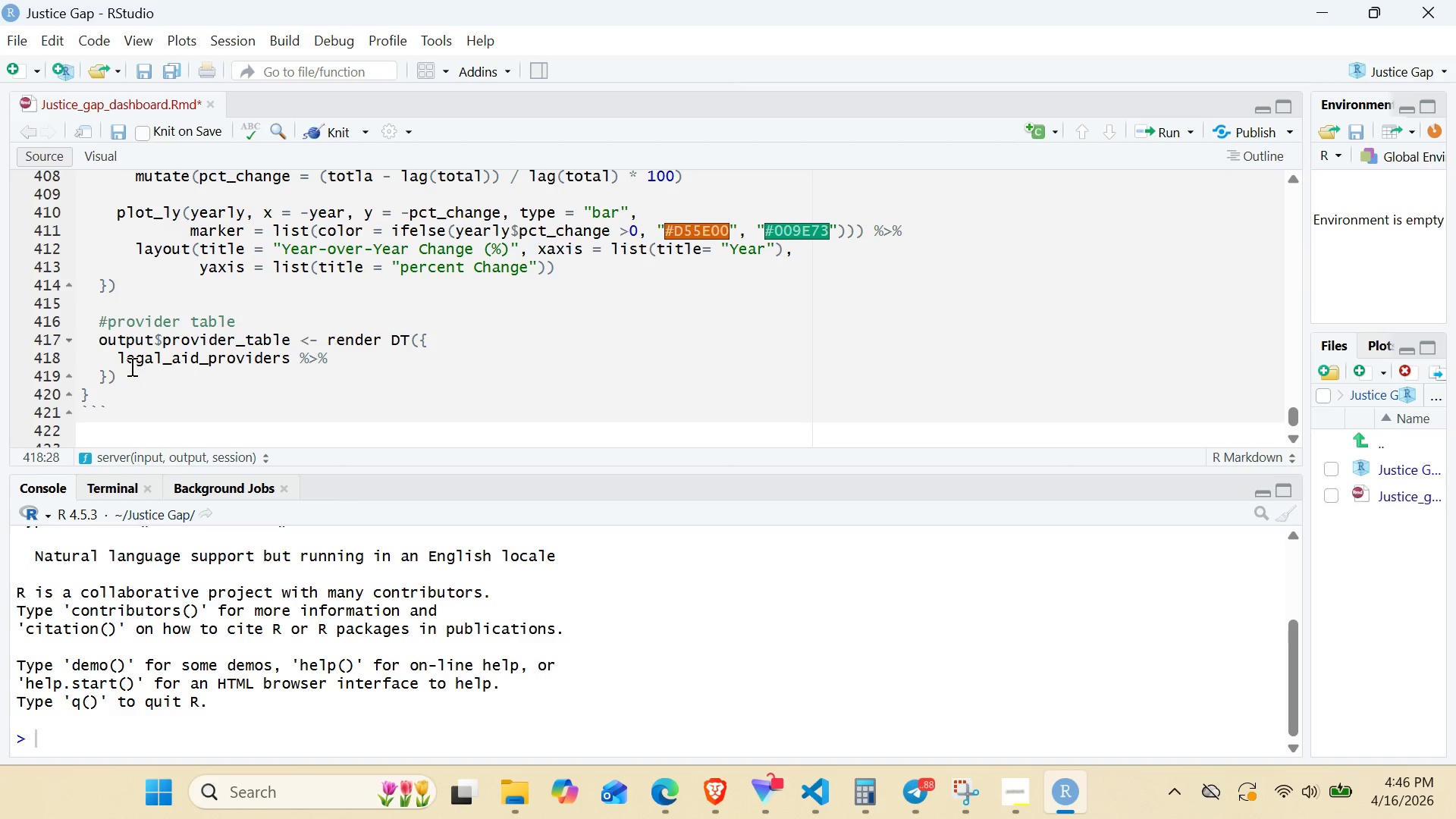 
key(Enter)
 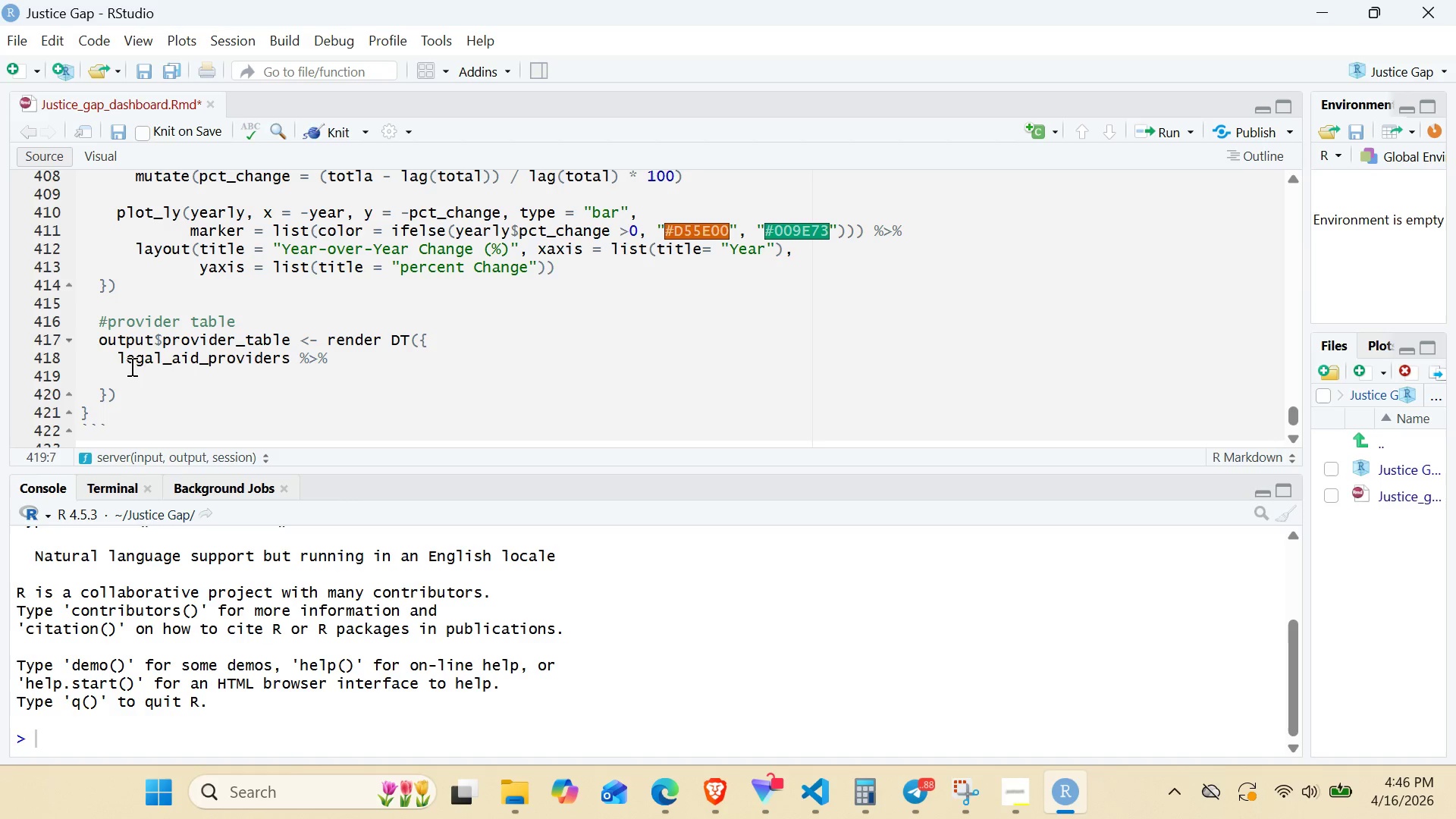 
type(select)
 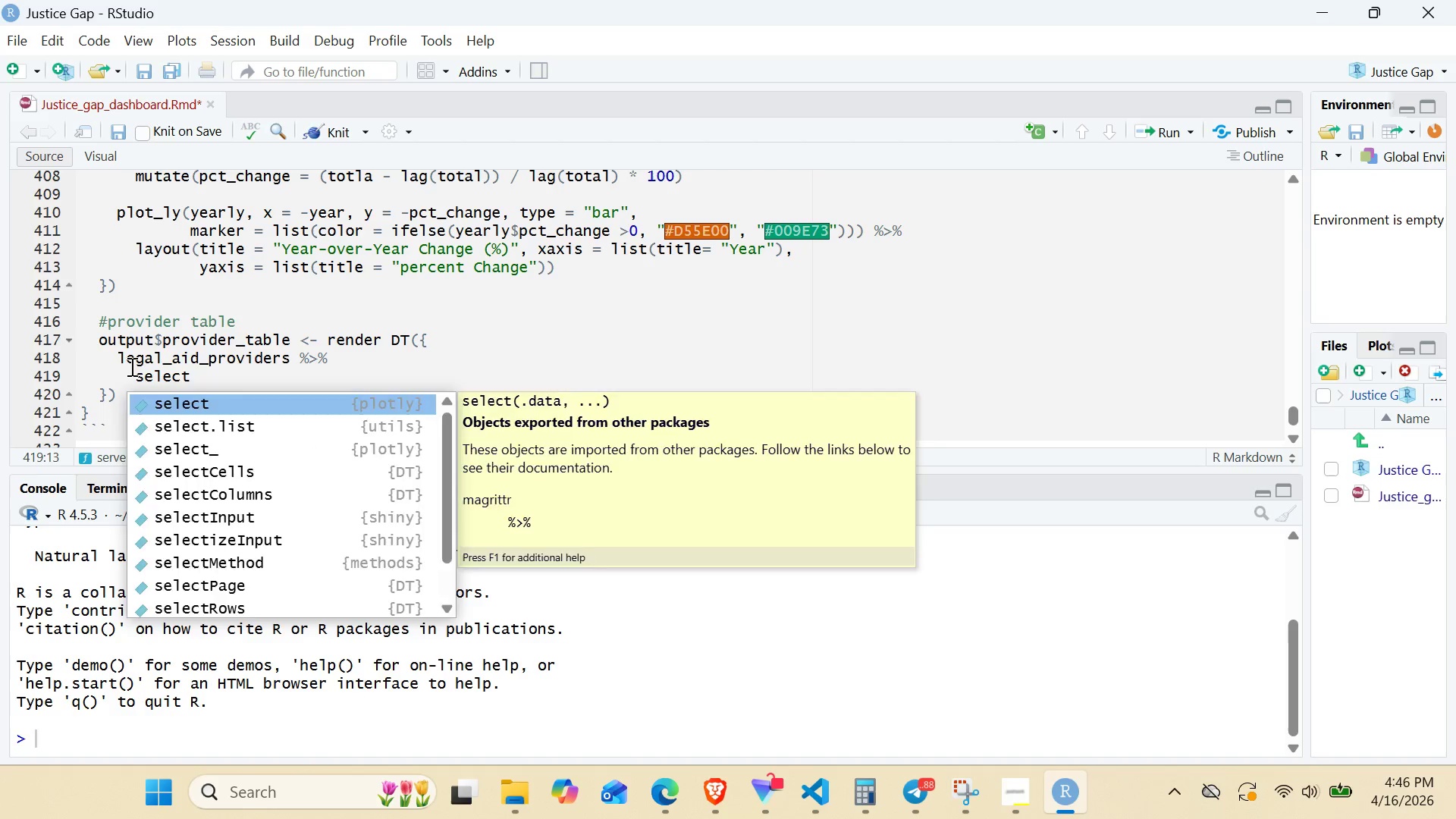 
key(Enter)
 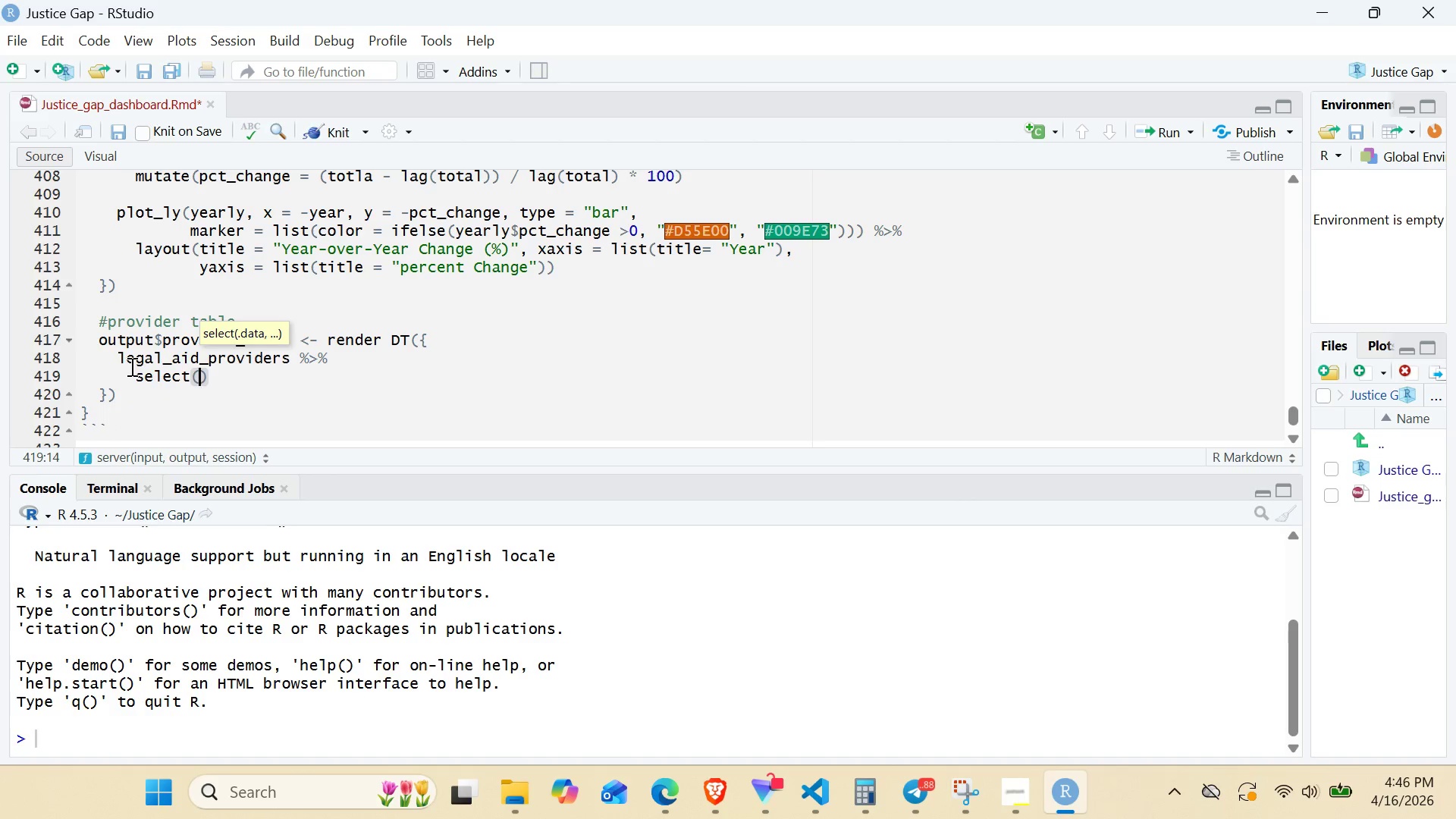 
type(Nme = name )
key(Backspace)
type(, Address =adde)
key(Backspace)
type(ress,Services = servics)
 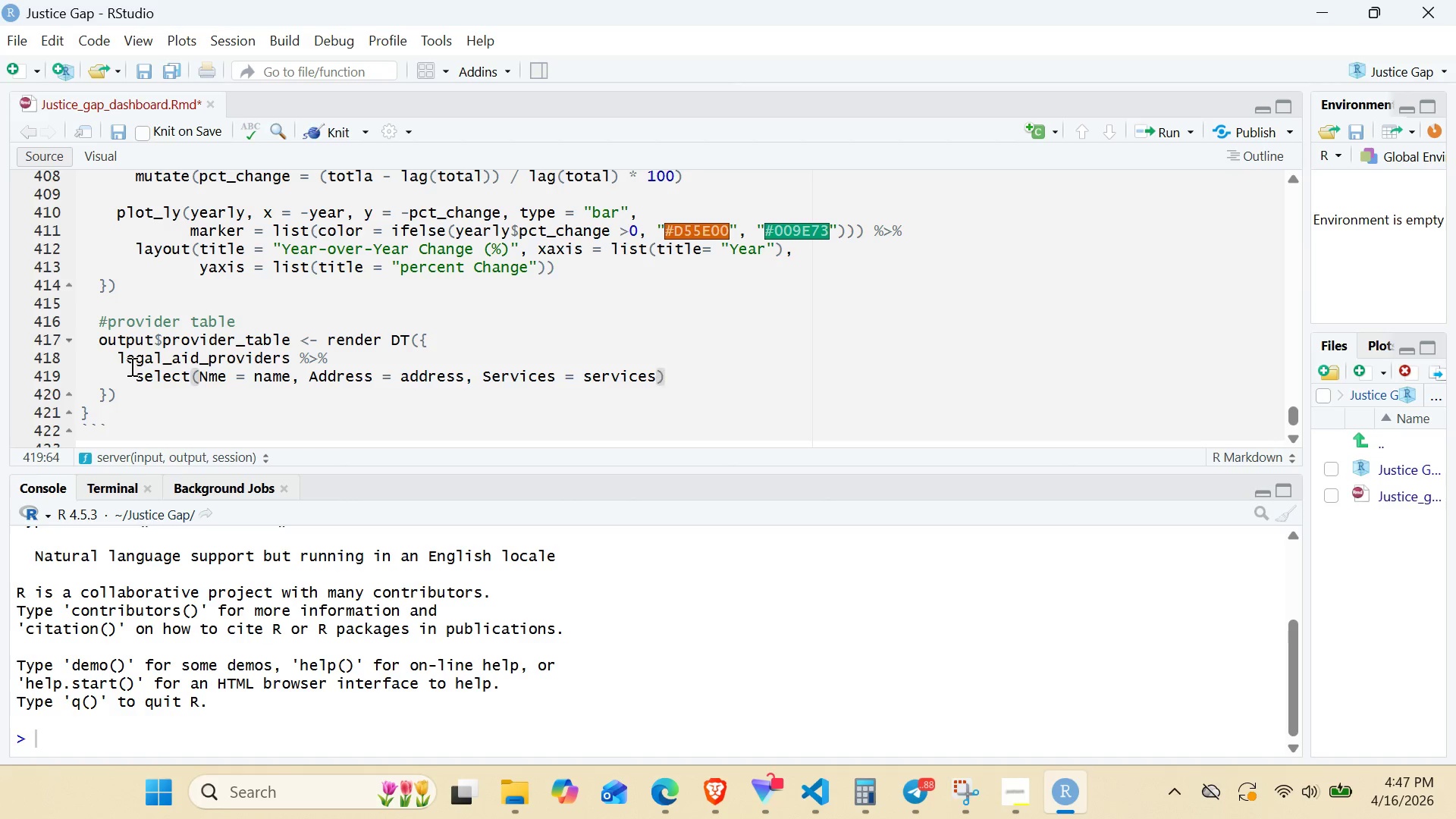 
 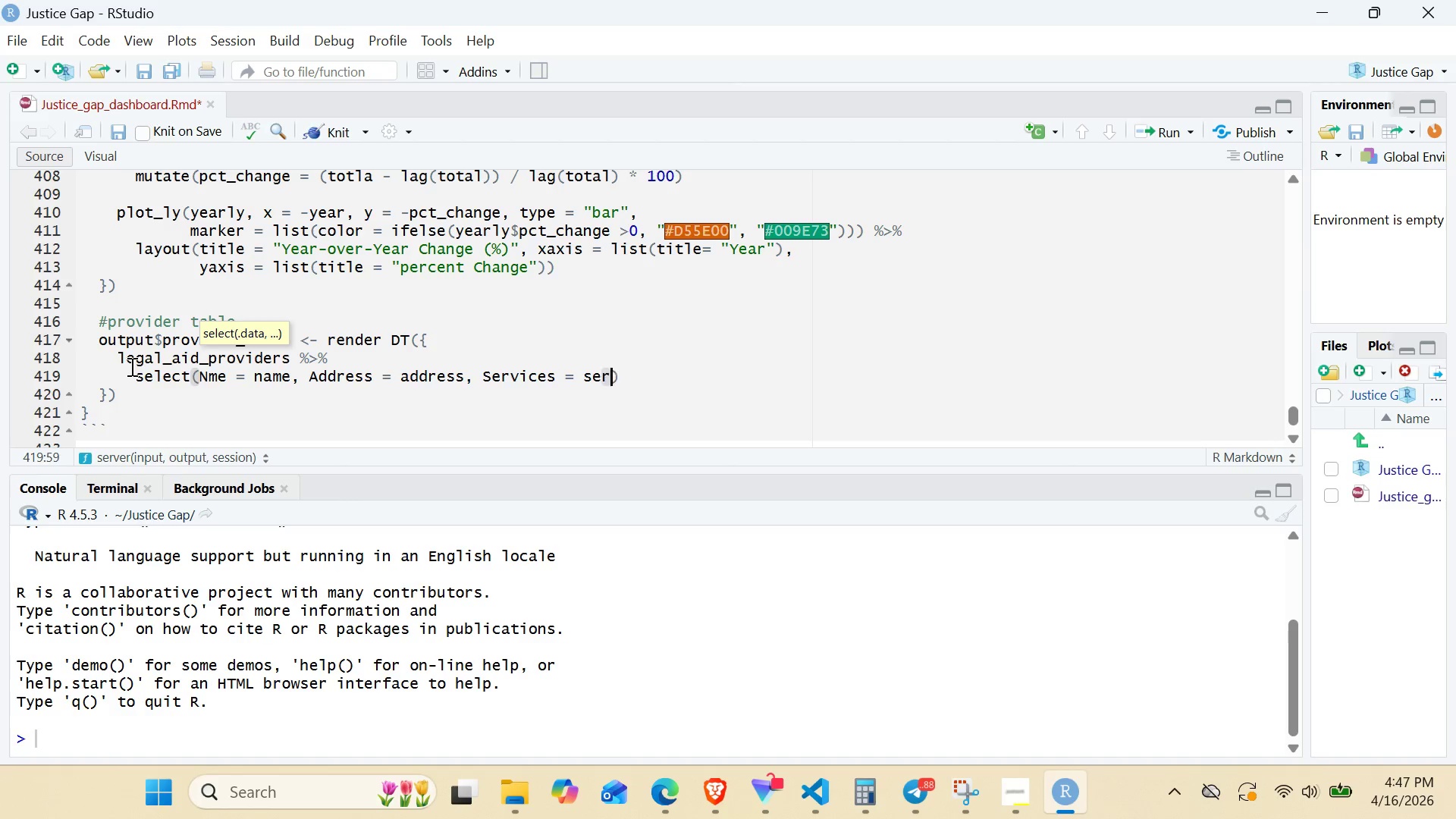 
hold_key(key=E, duration=0.34)
 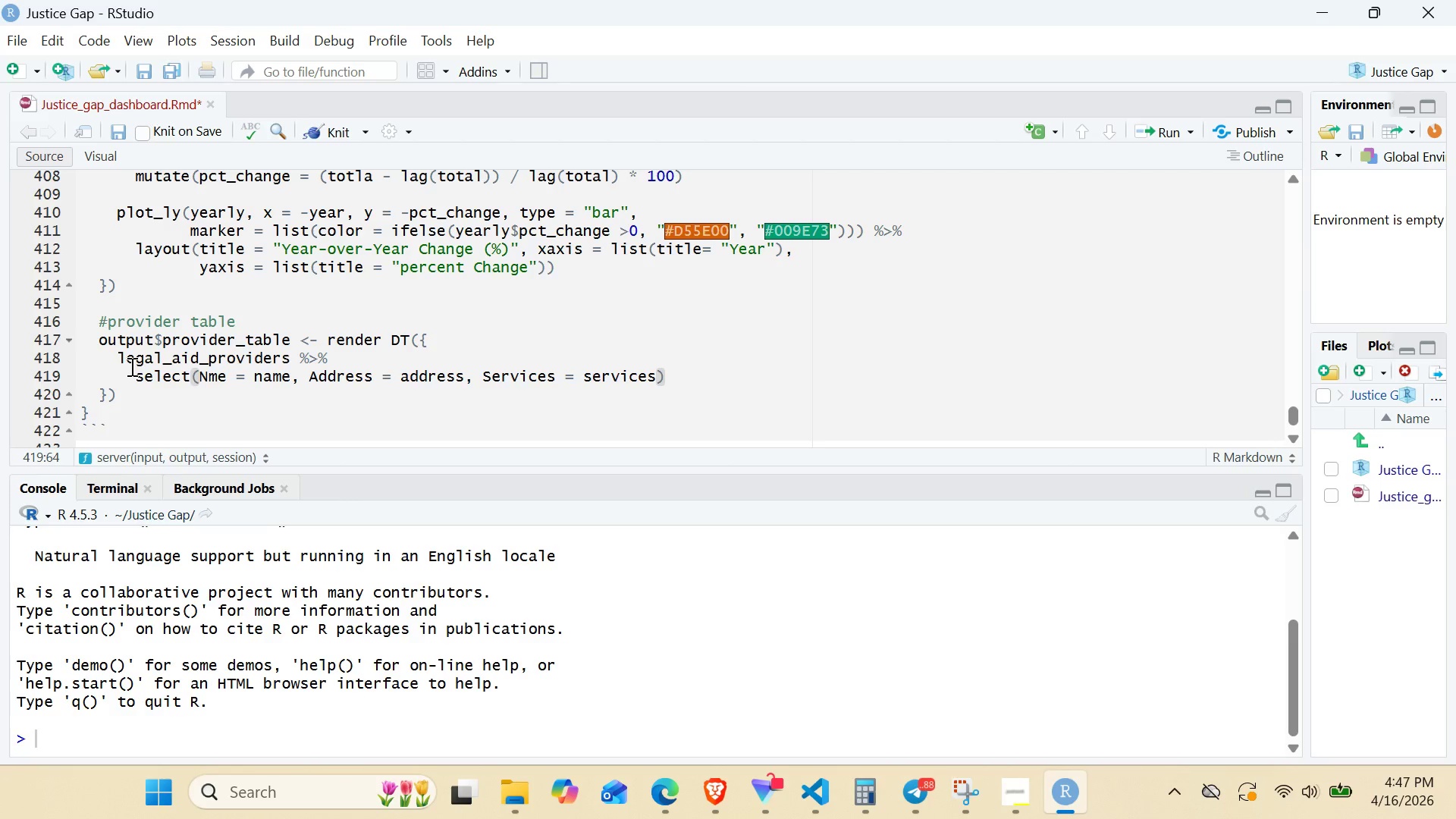 
key(ArrowRight)
 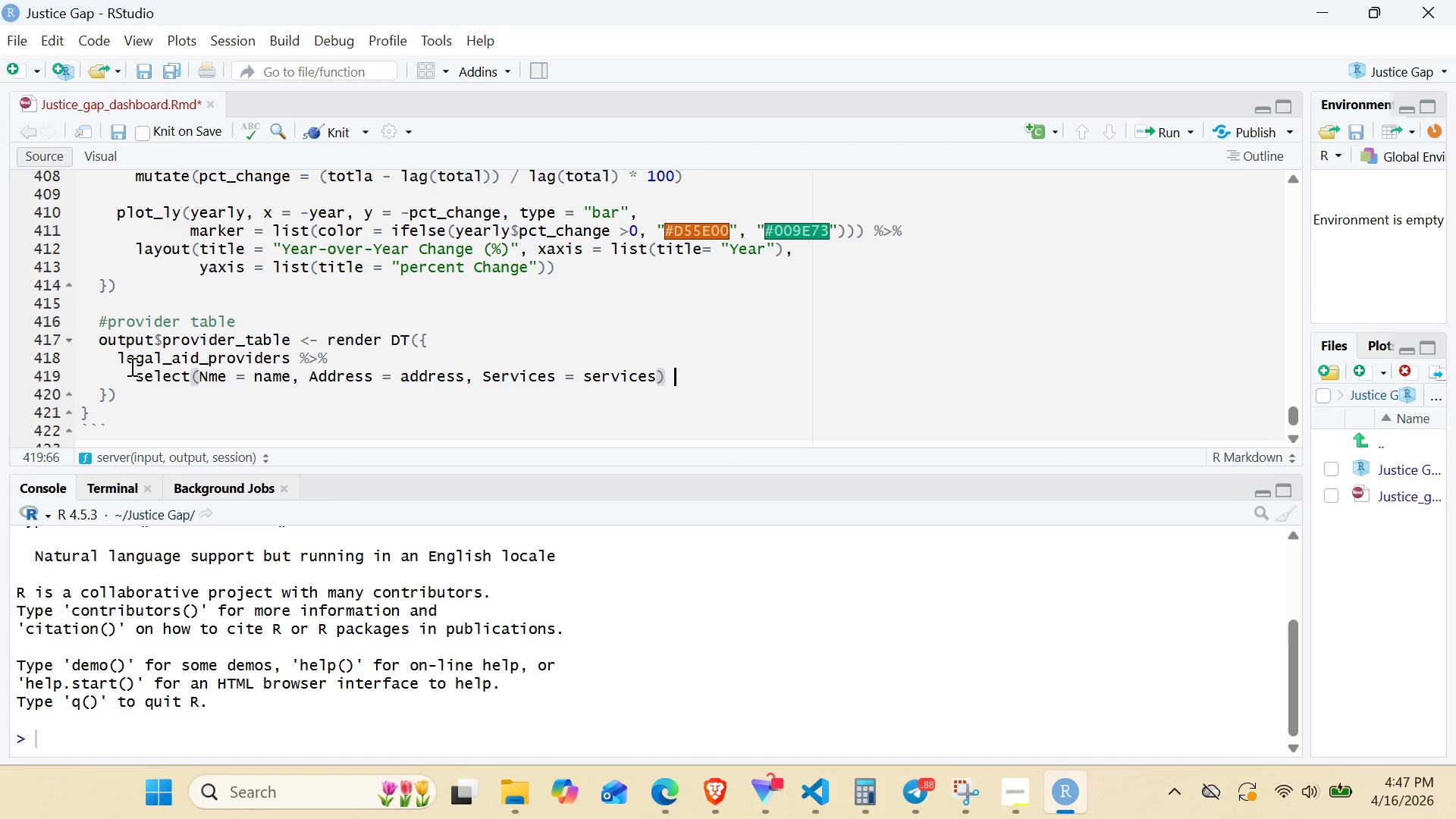 
key(Space)
 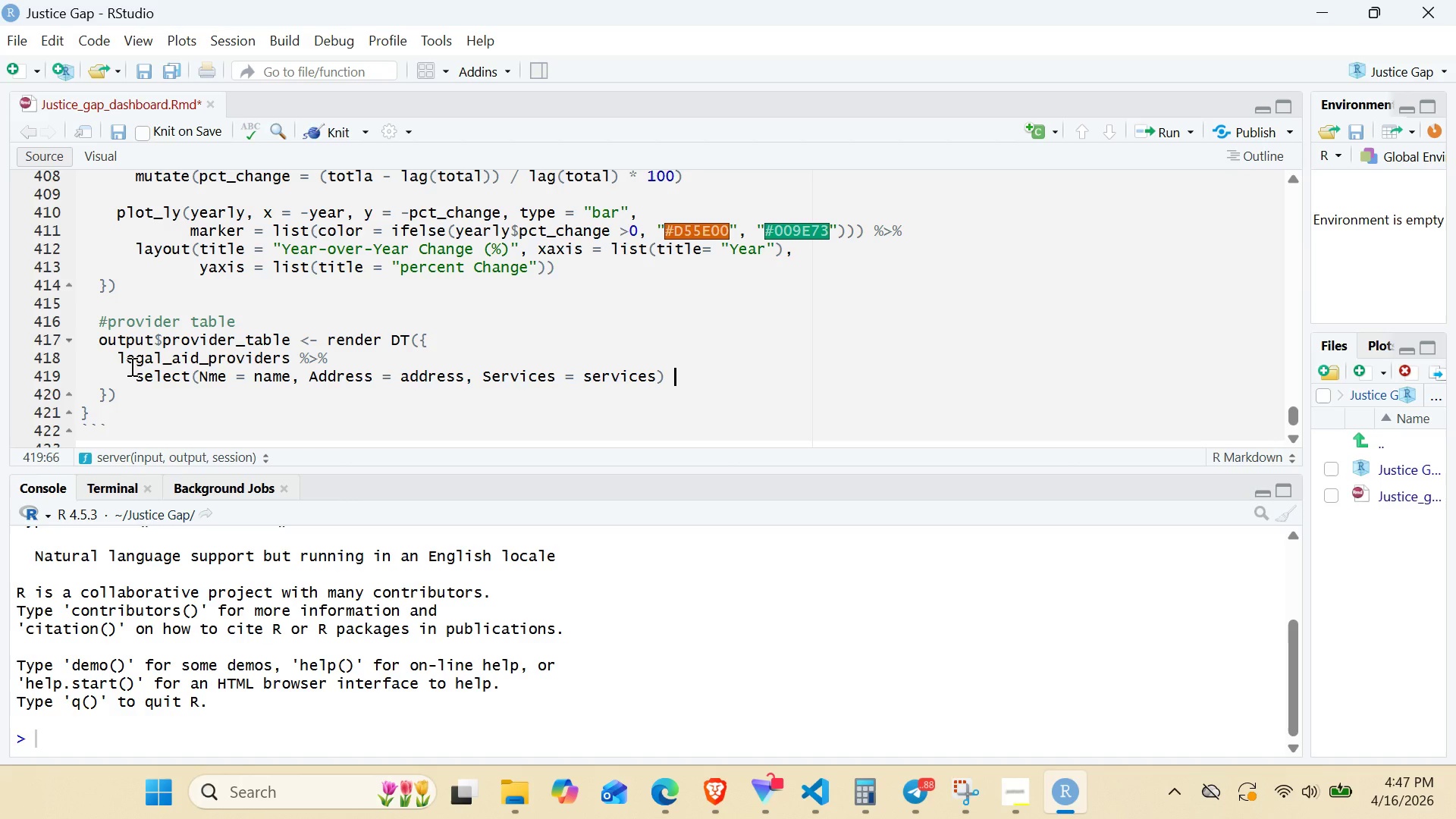 
key(Shift+5)
 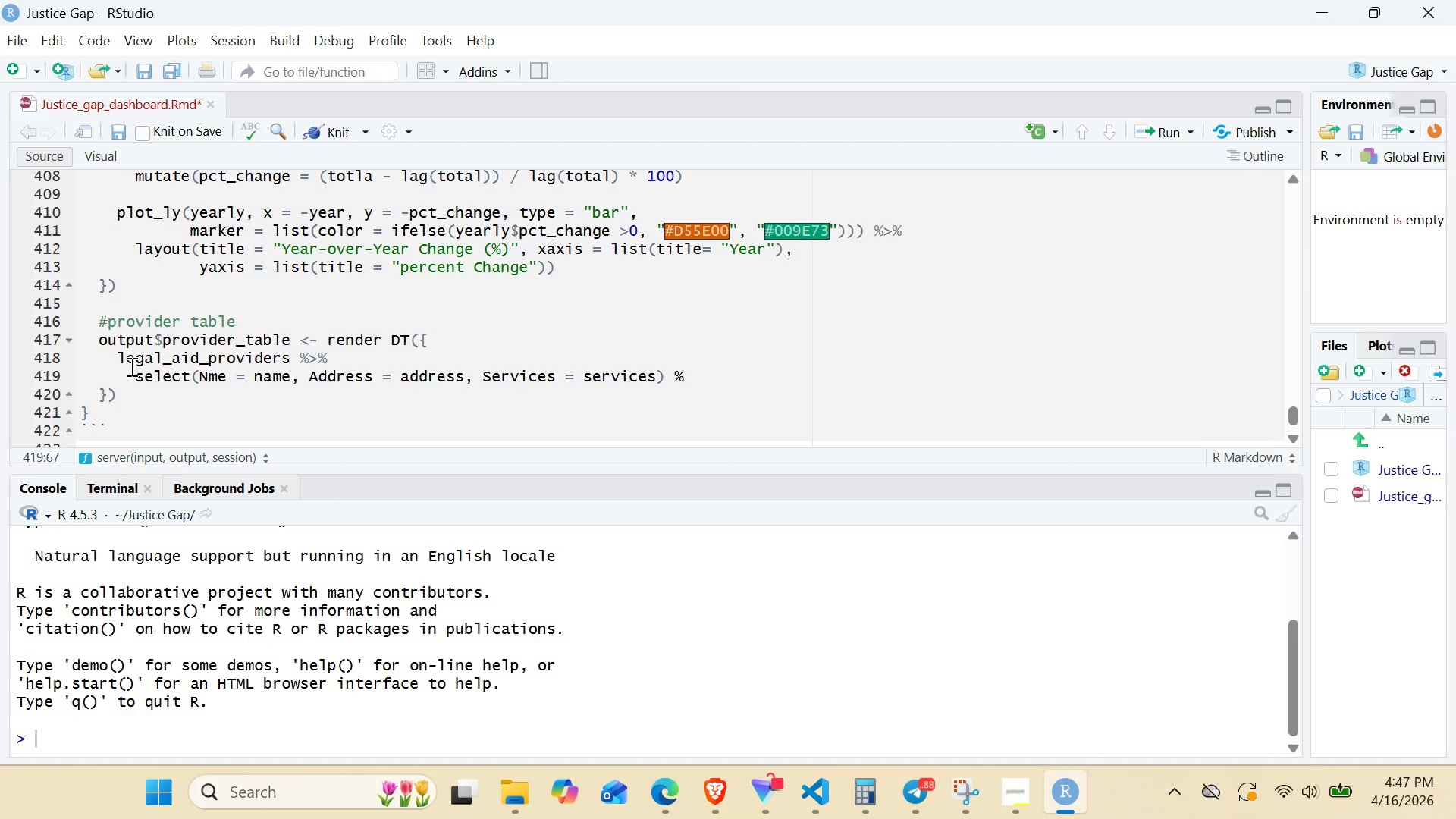 
hold_key(key=ShiftRight, duration=0.61)
 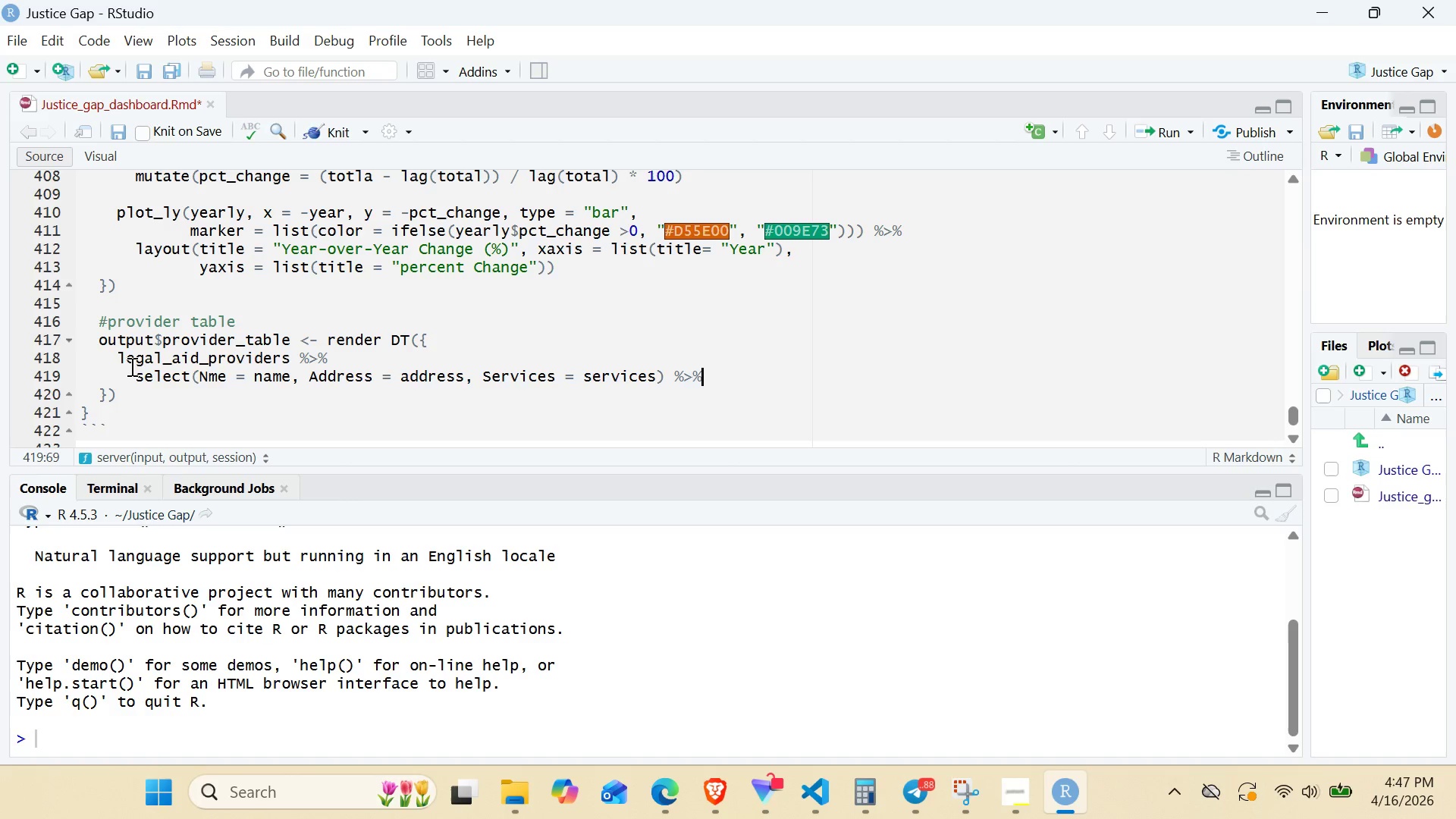 
key(Period)
 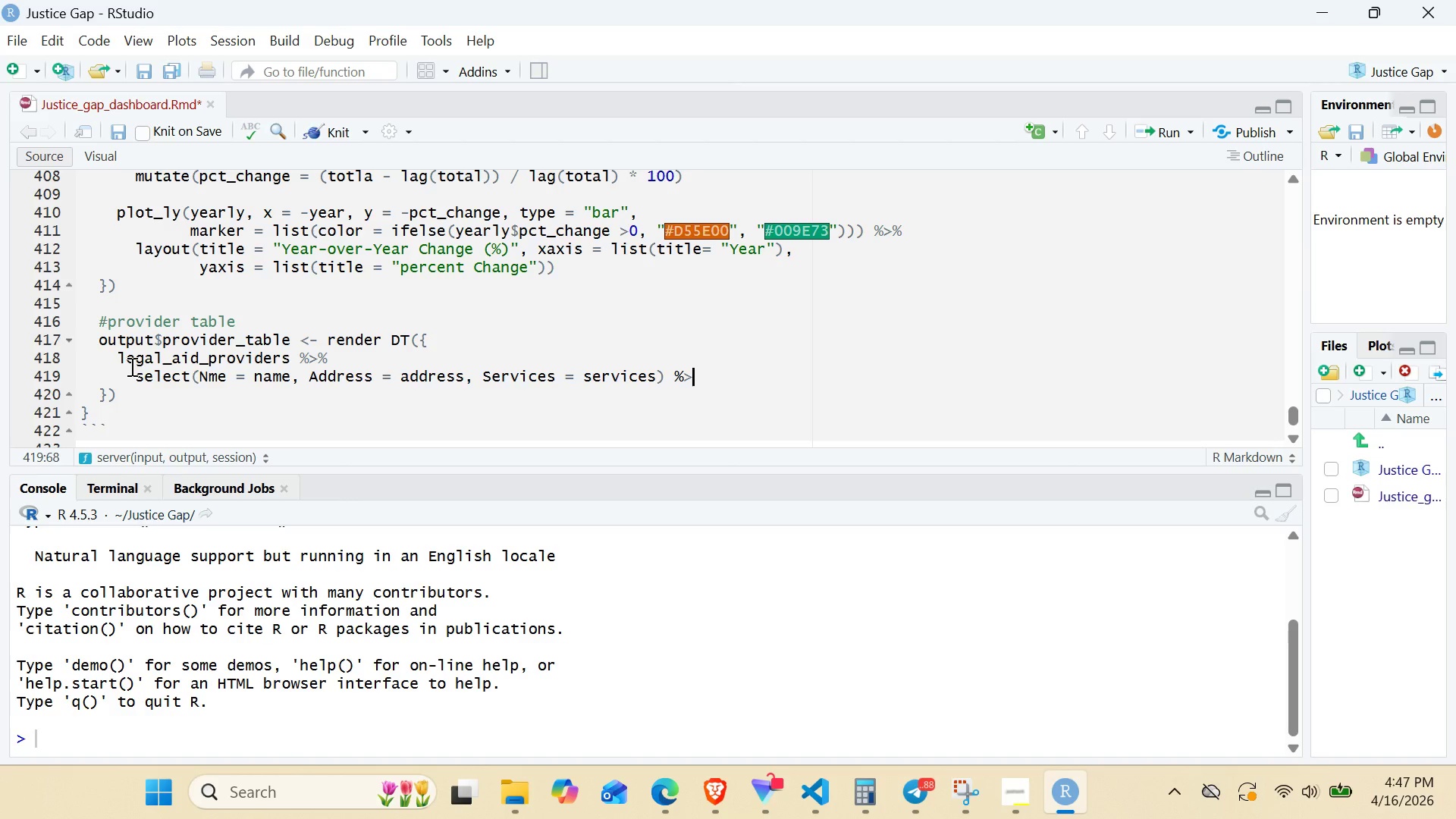 
key(Shift+5)
 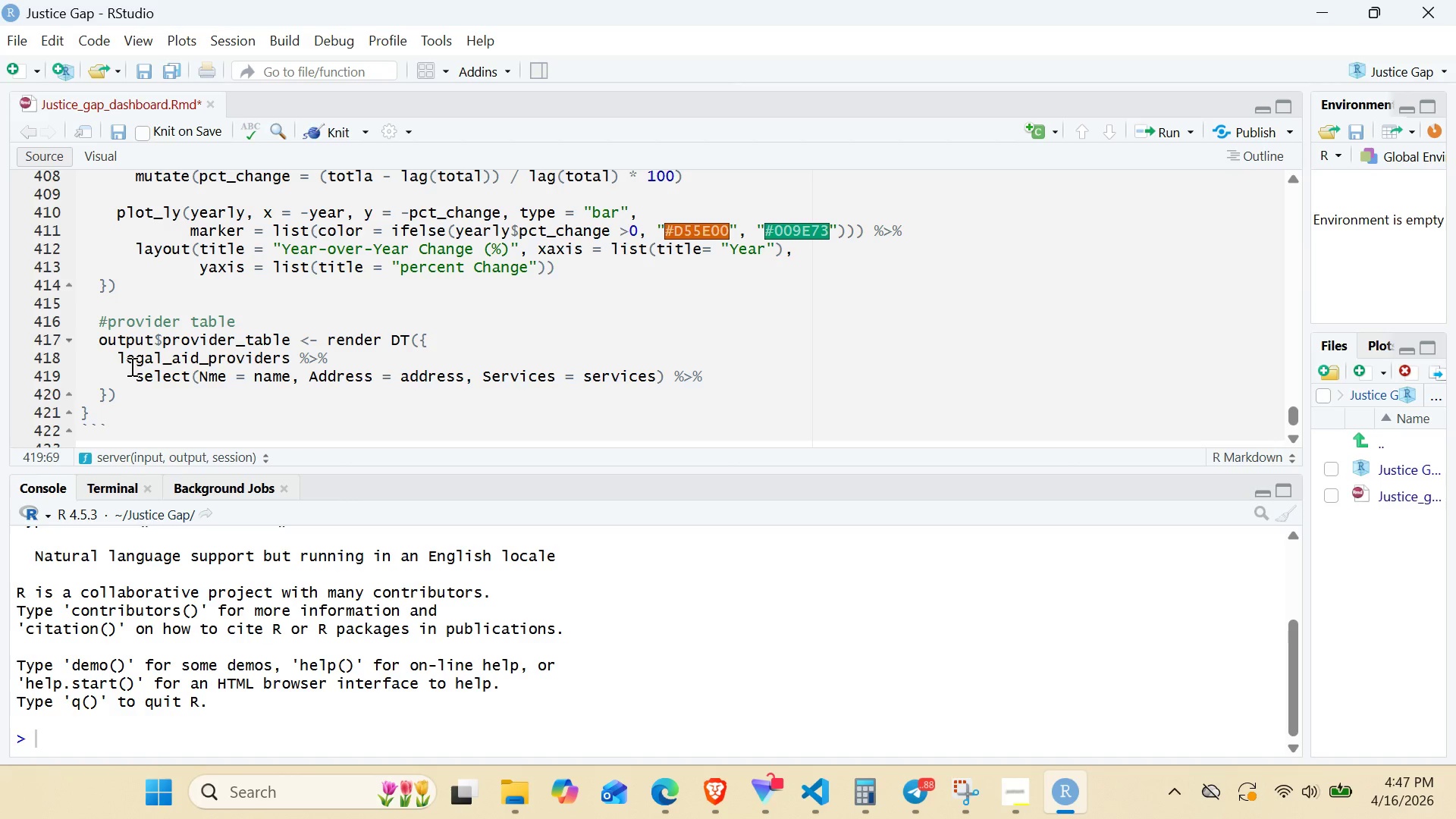 
key(Enter)
 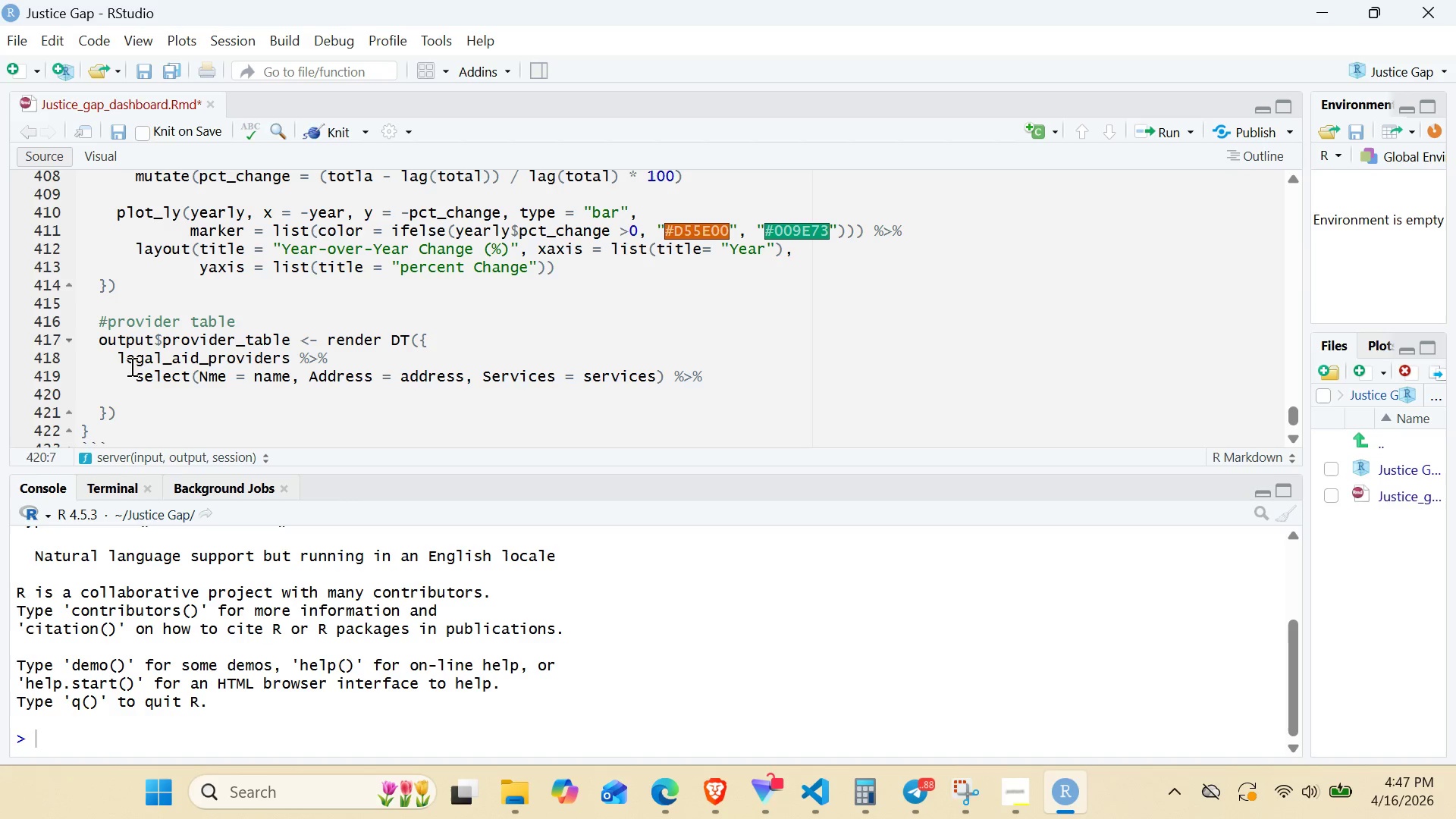 
type(datata)
 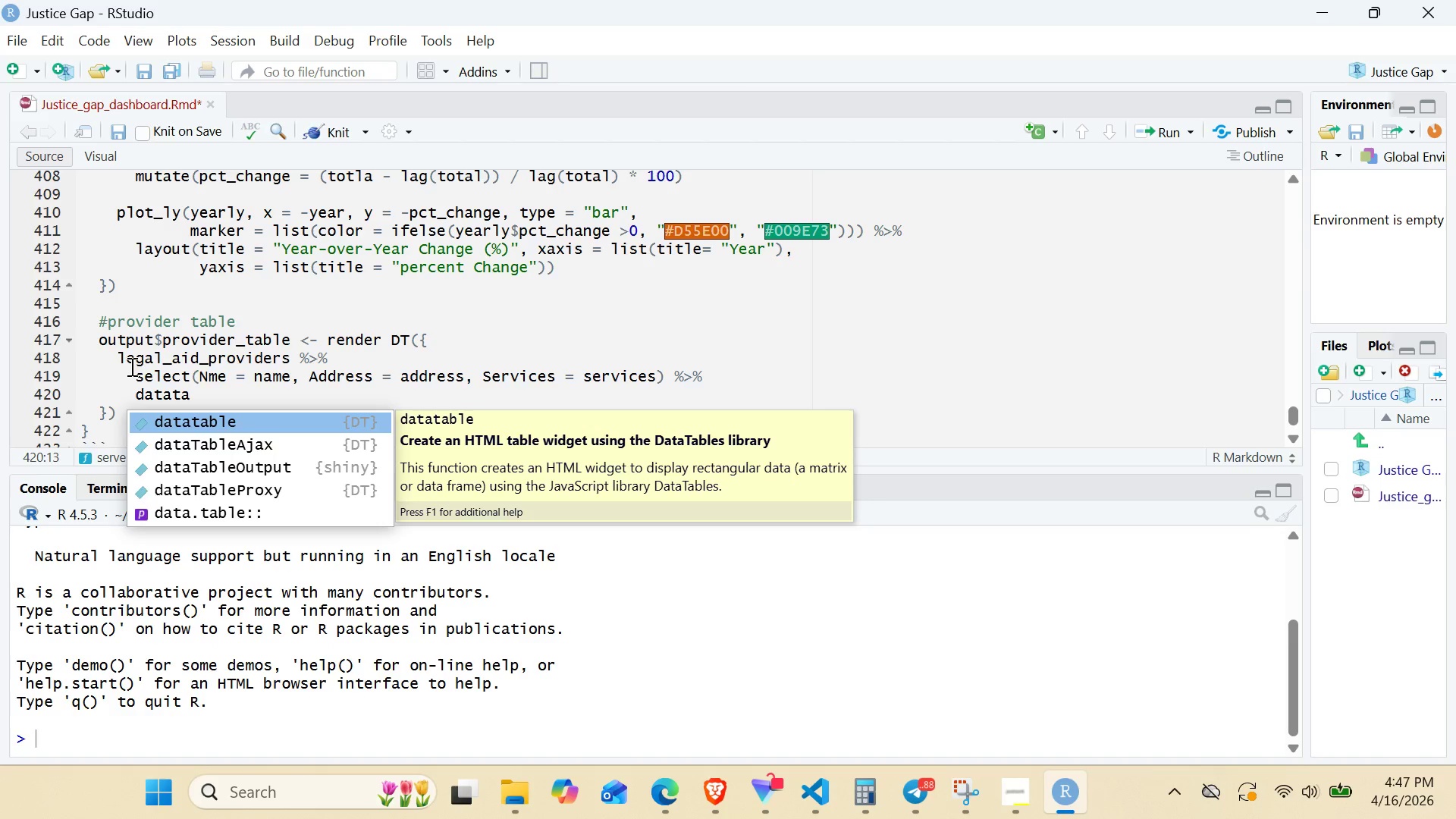 
key(Enter)
 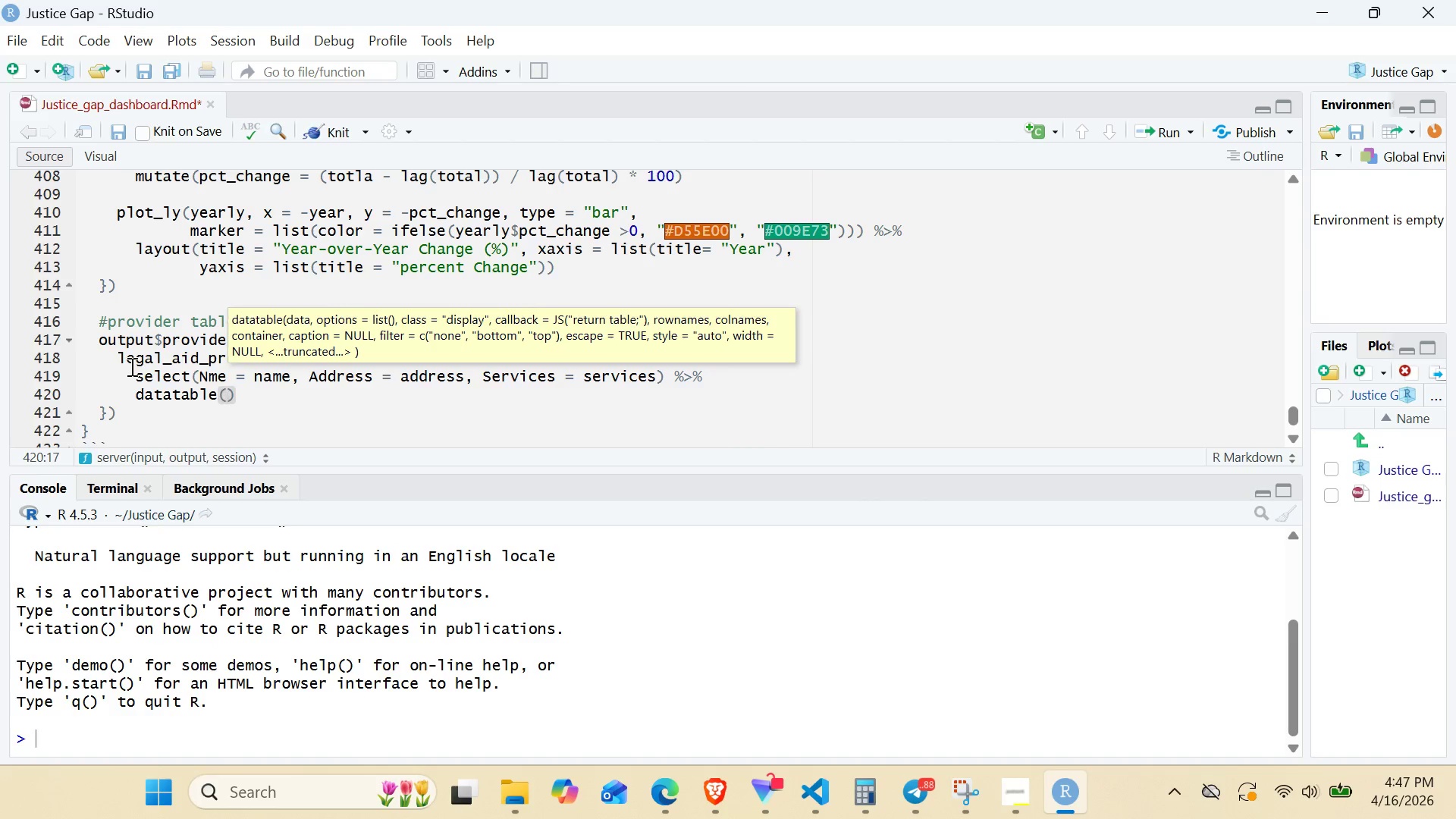 
type((option )
key(Backspace)
type(s  )
key(Backspace)
type( = )
 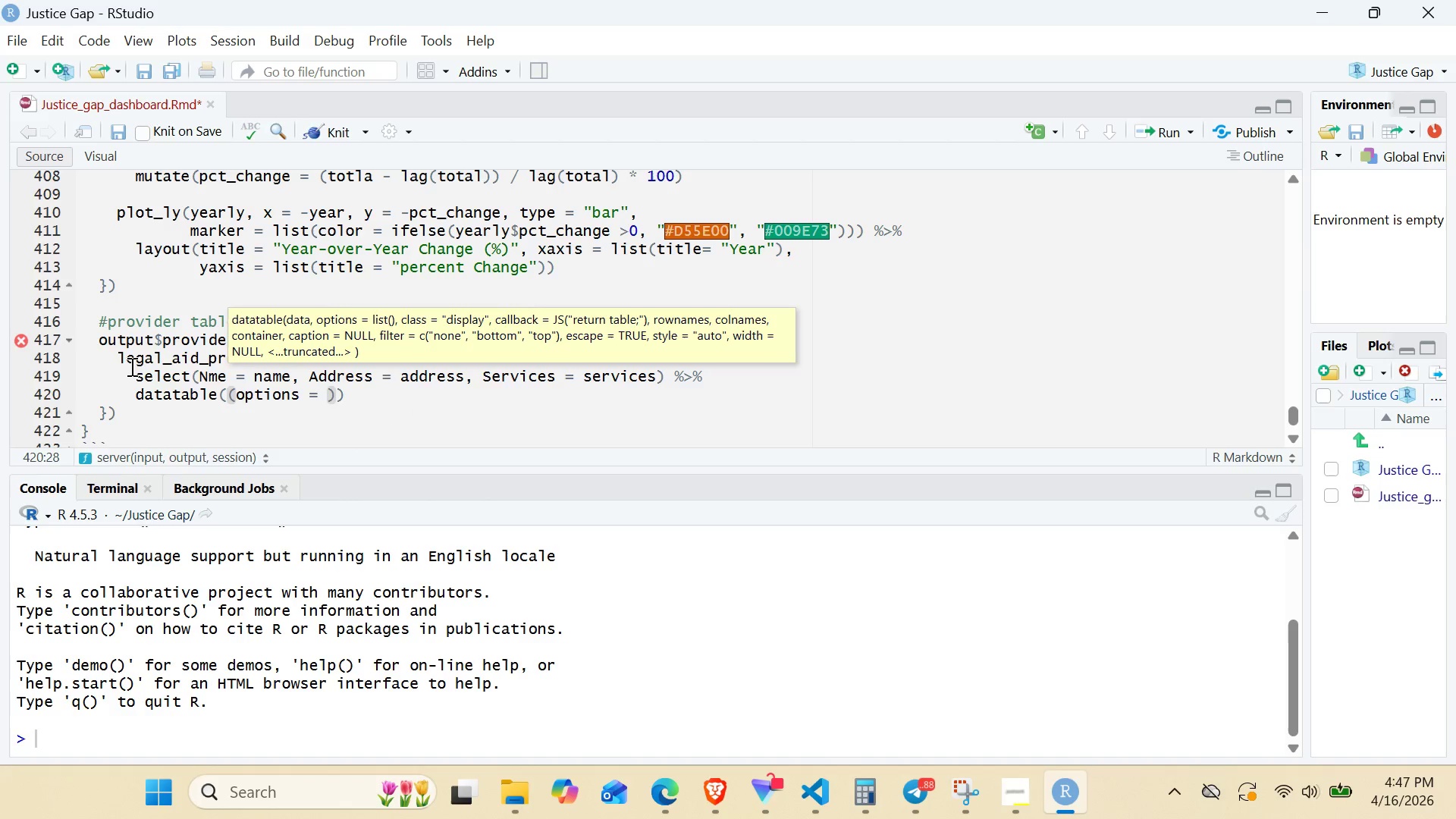 
wait(6.23)
 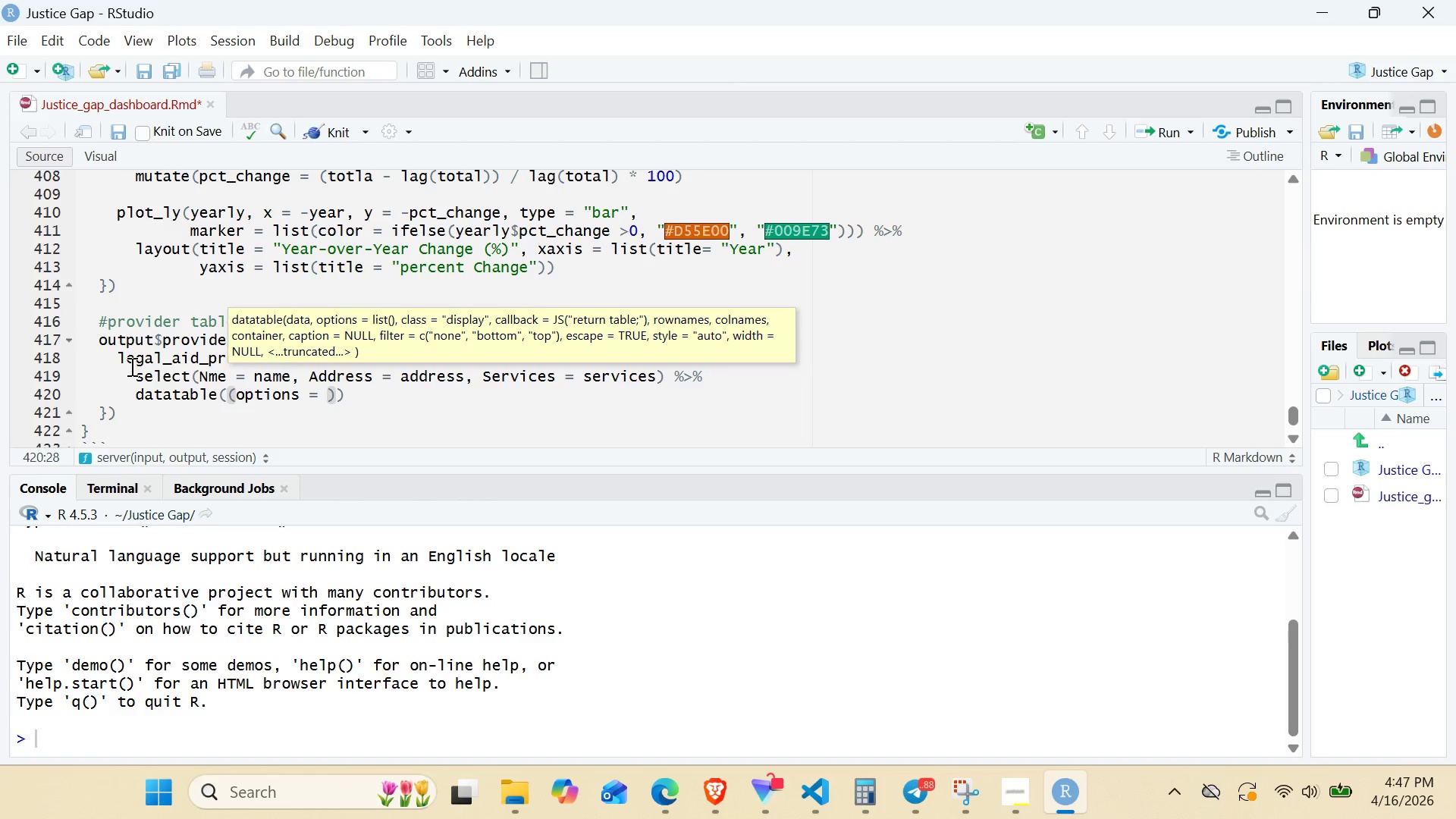 
type(lst)
 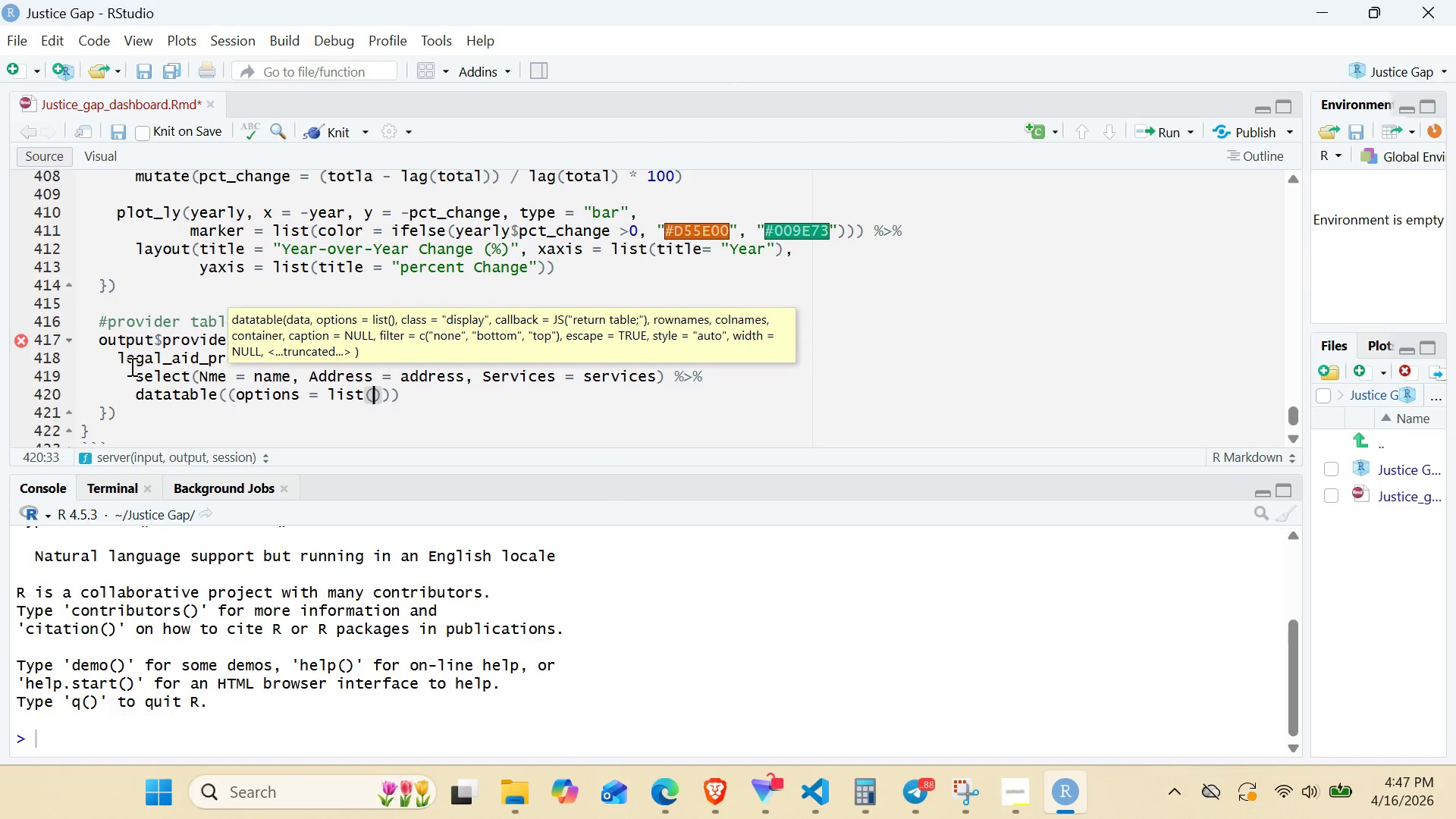 
hold_key(key=I, duration=0.33)
 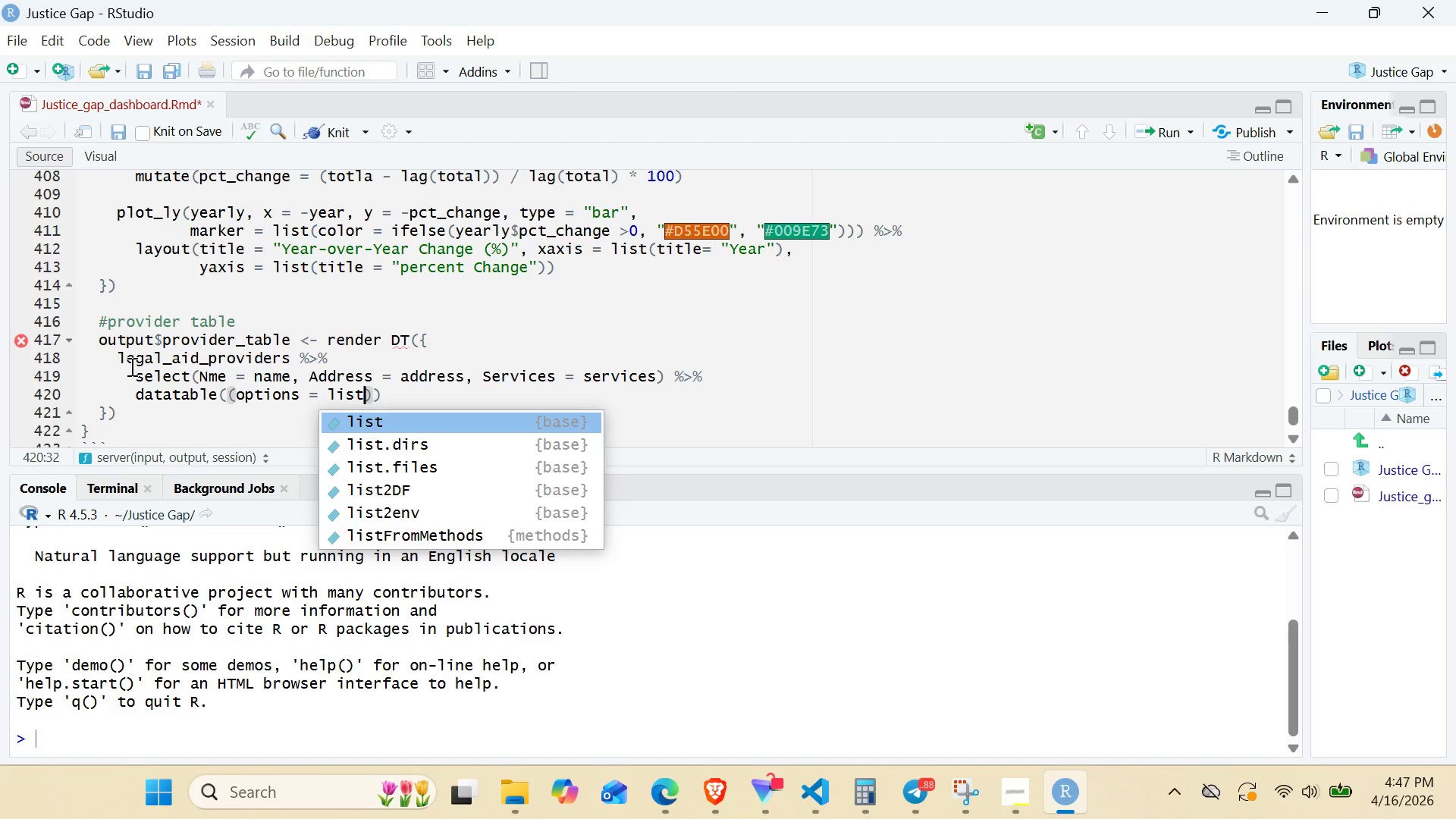 
key(Enter)
 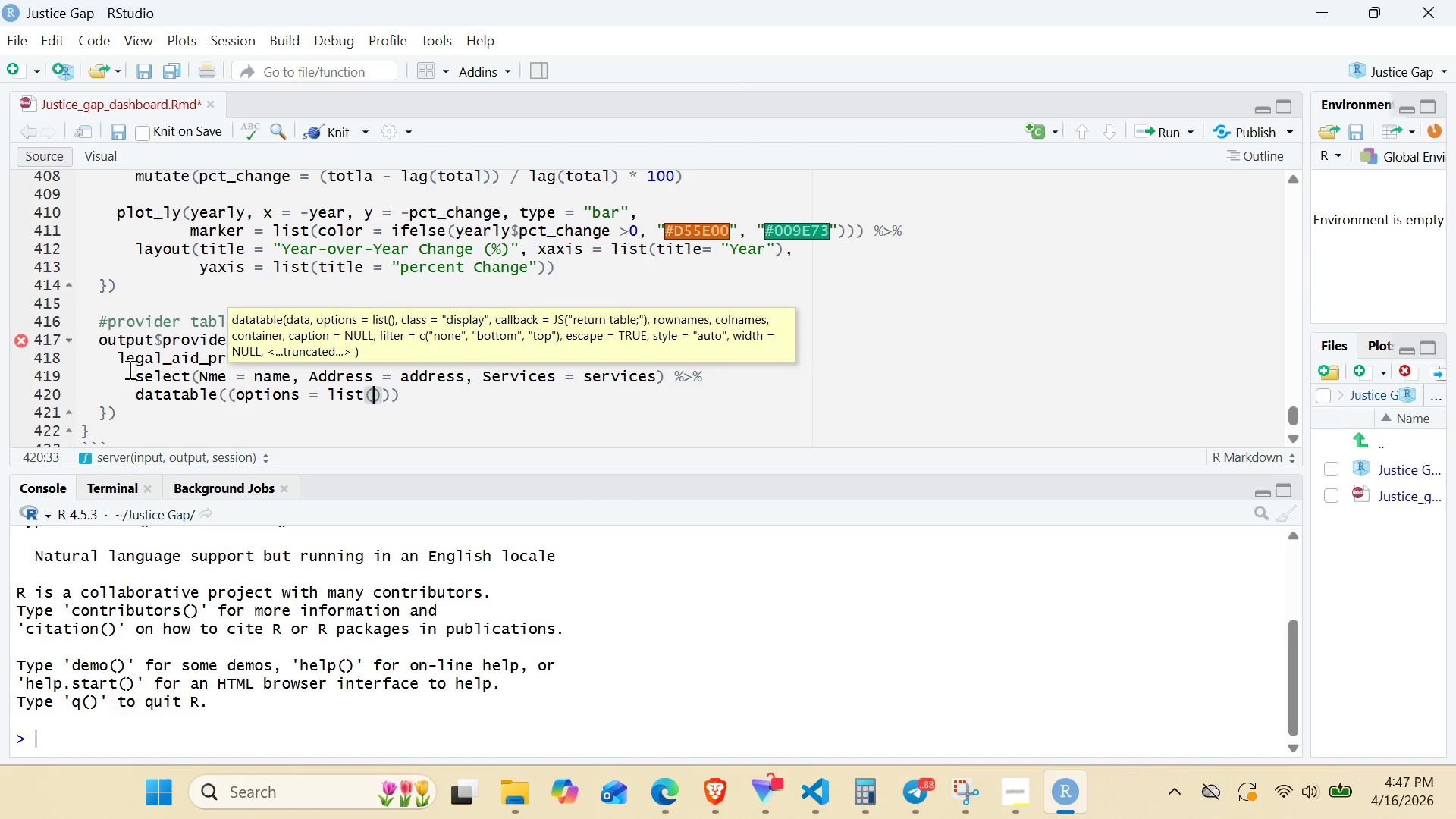 
type(pageLength = 14)
key(Backspace)
type(5)
 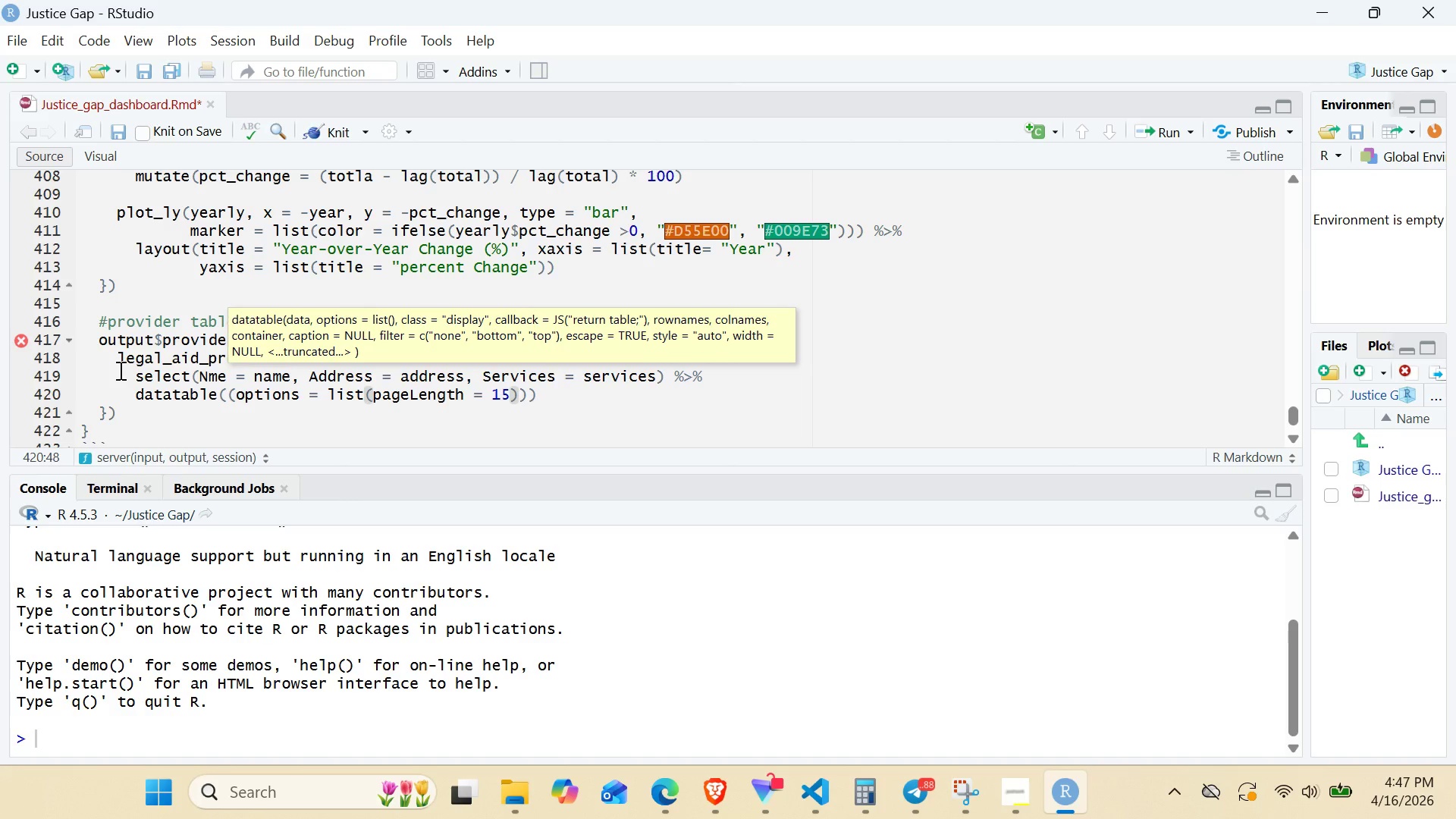 
left_click([112, 425])
 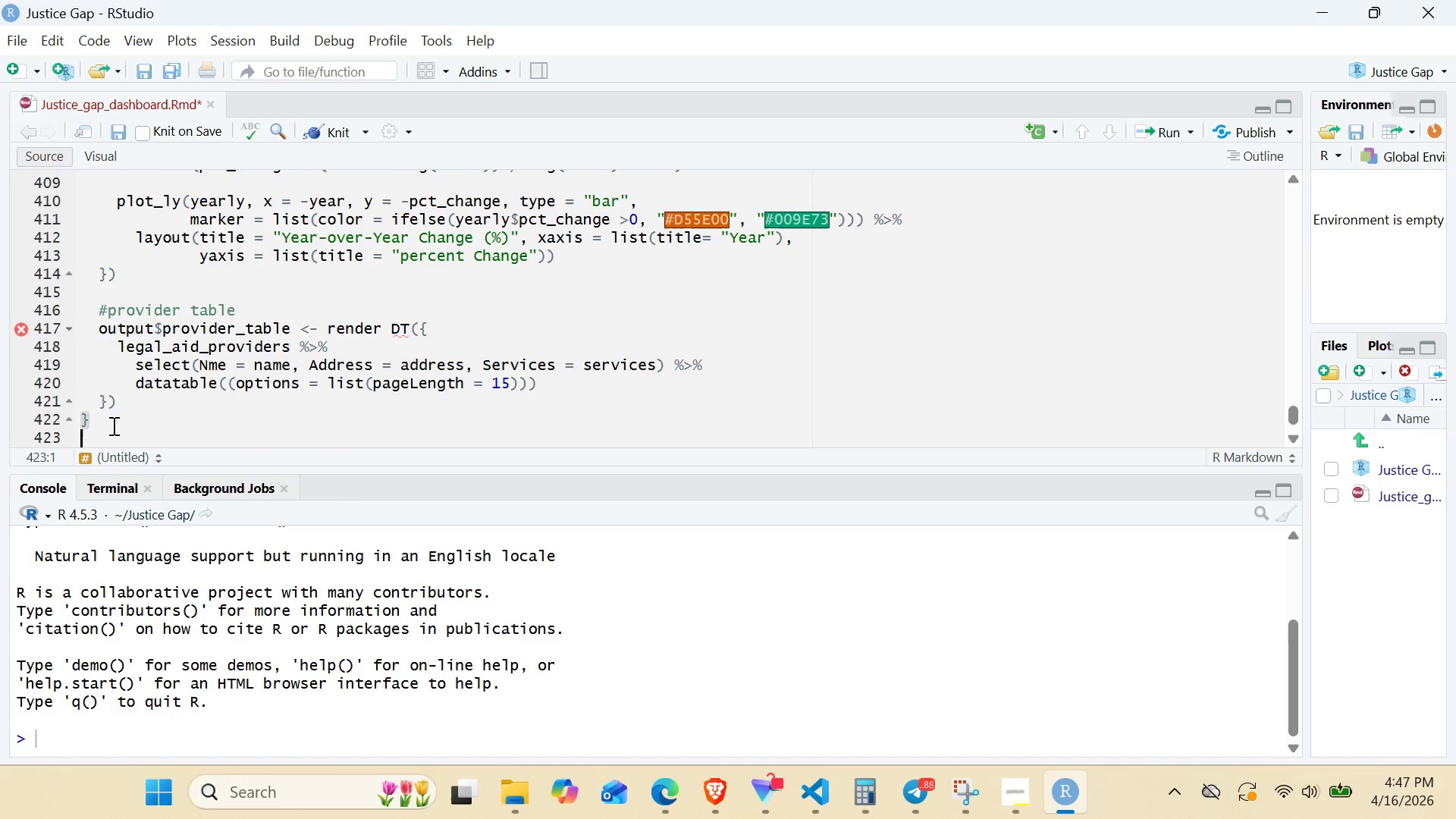 
key(Enter)
 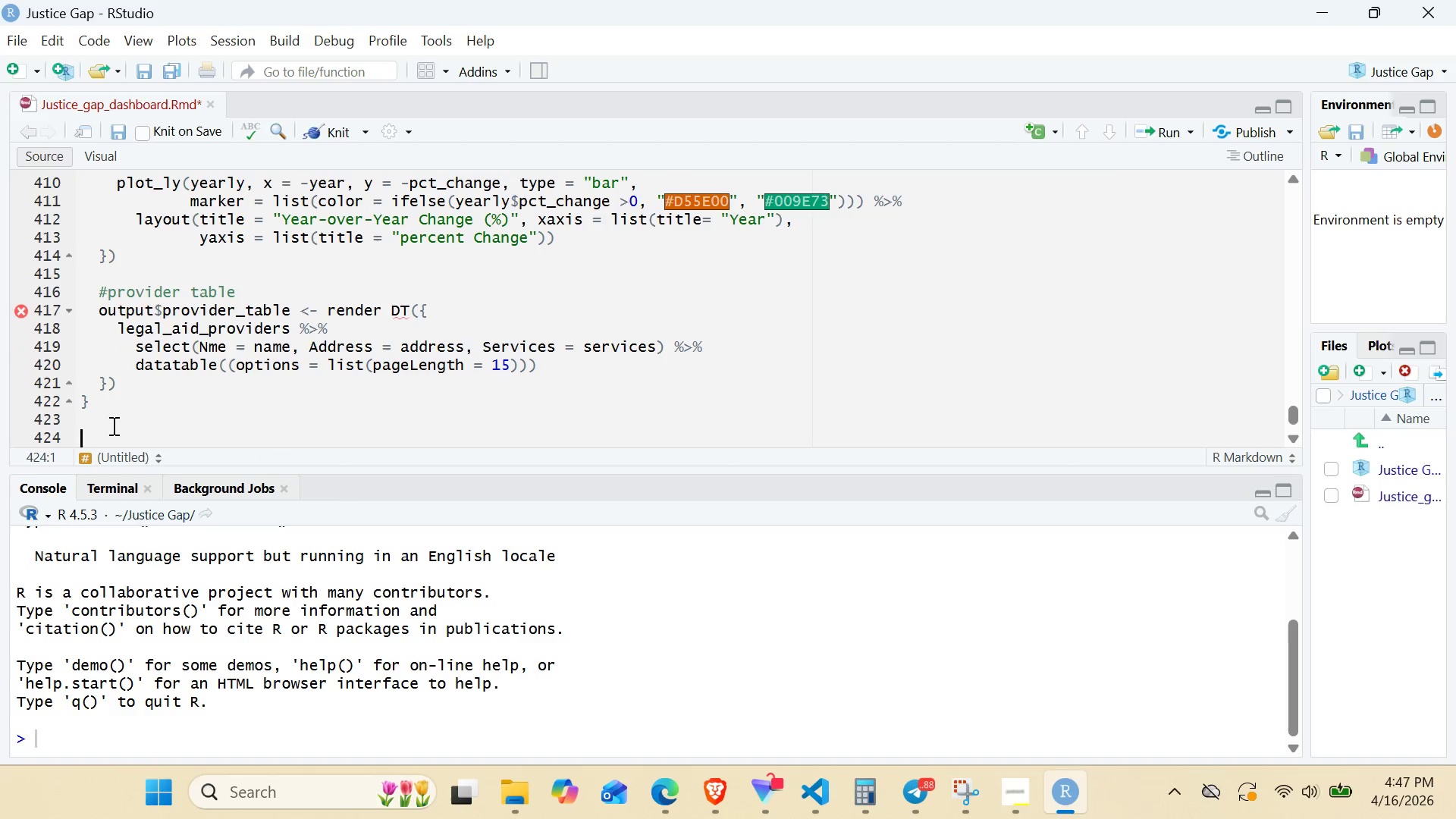 
key(Enter)
 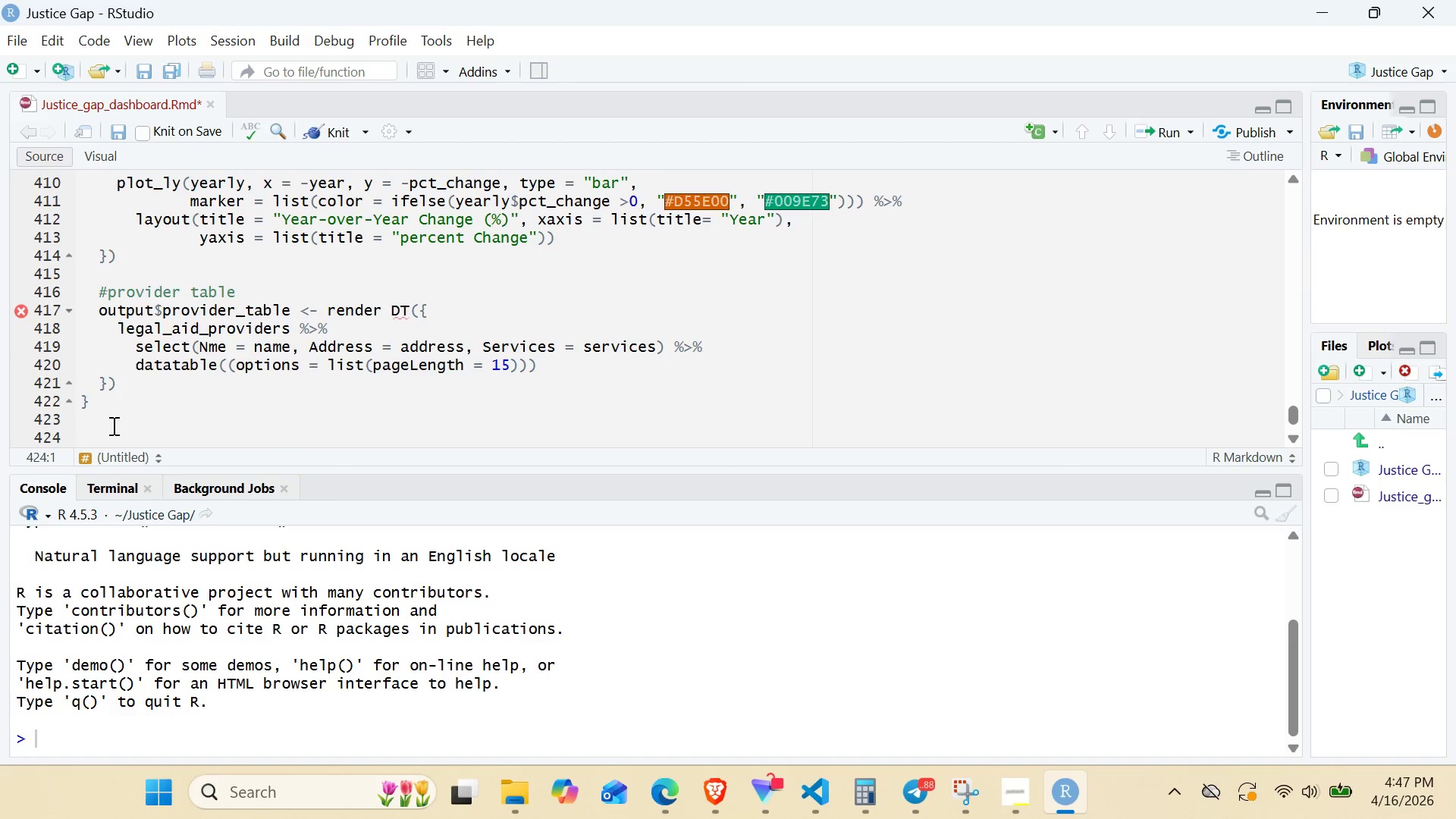 
key(Shift+ShiftRight)
 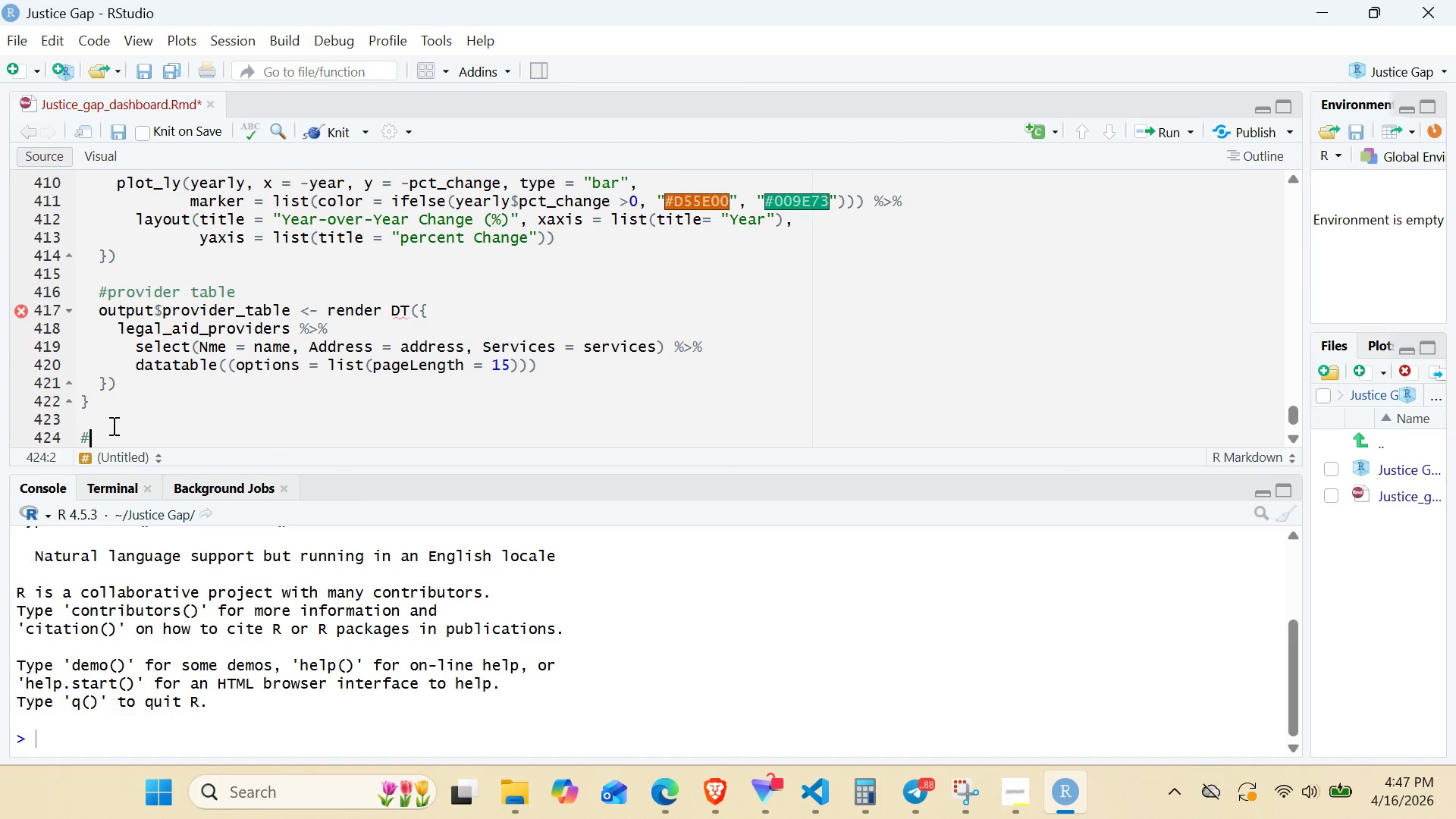 
key(Shift+3)
 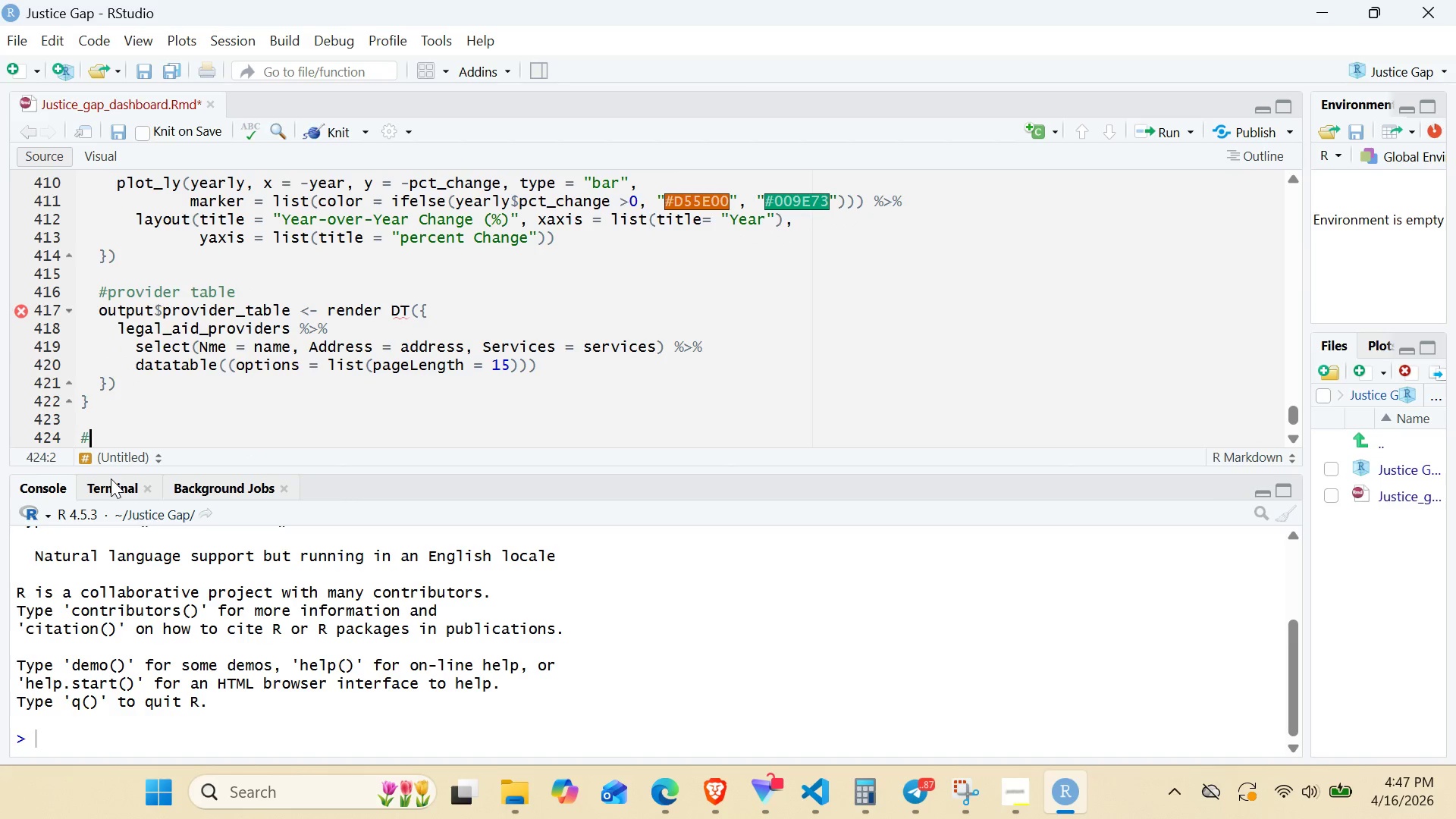 
type( Run the app)
 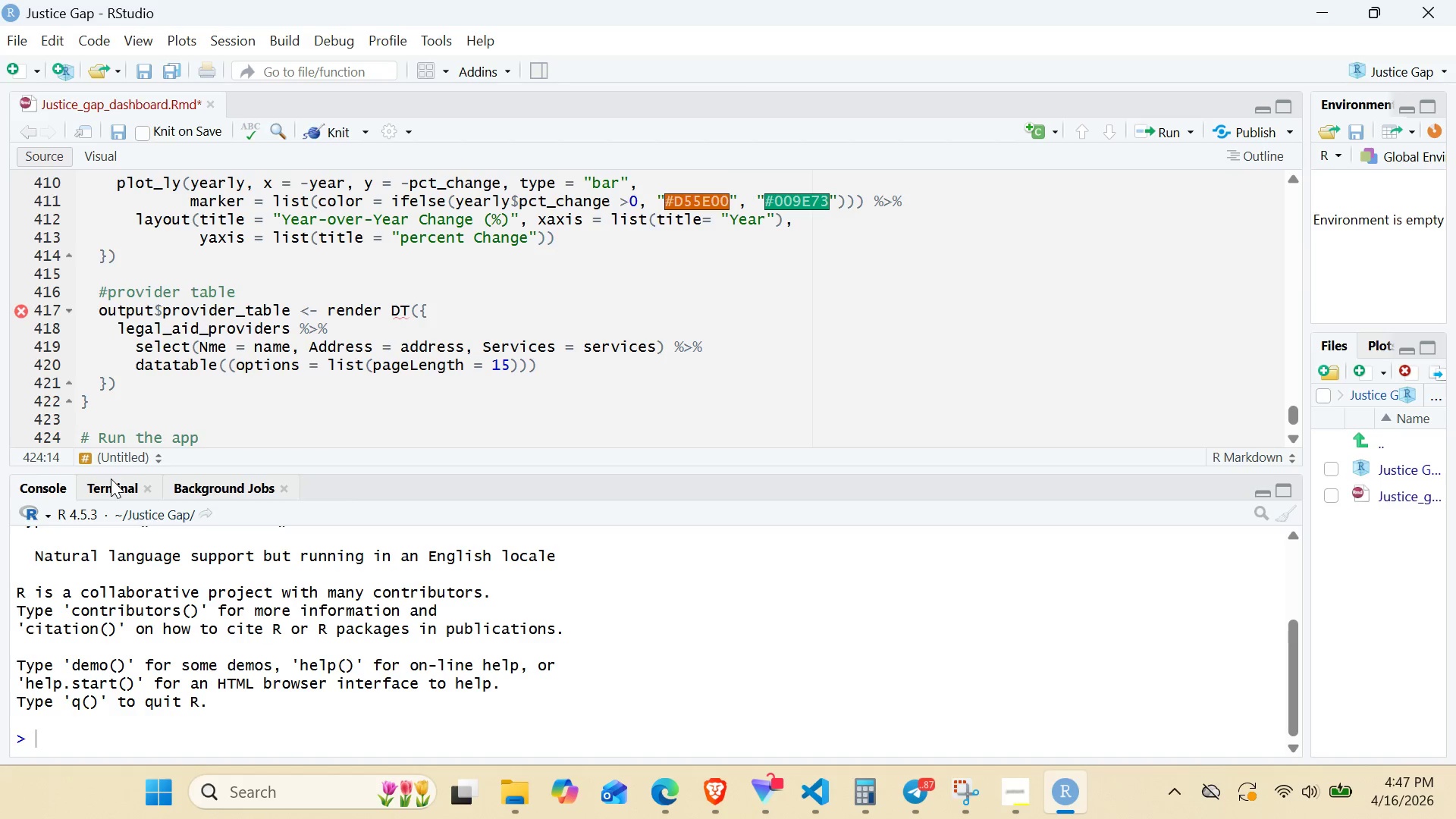 
key(Enter)
 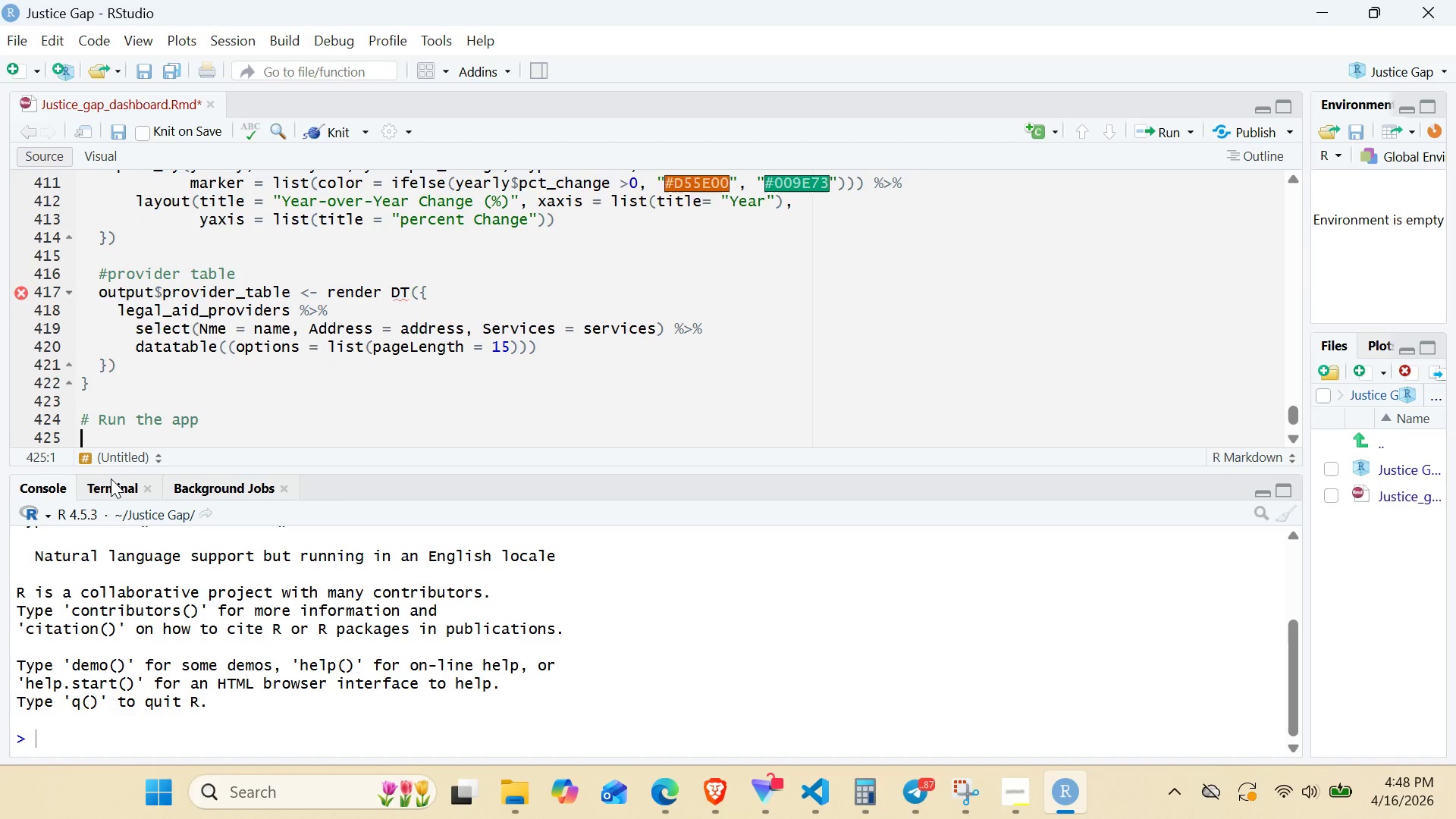 
type(shinyApp)
 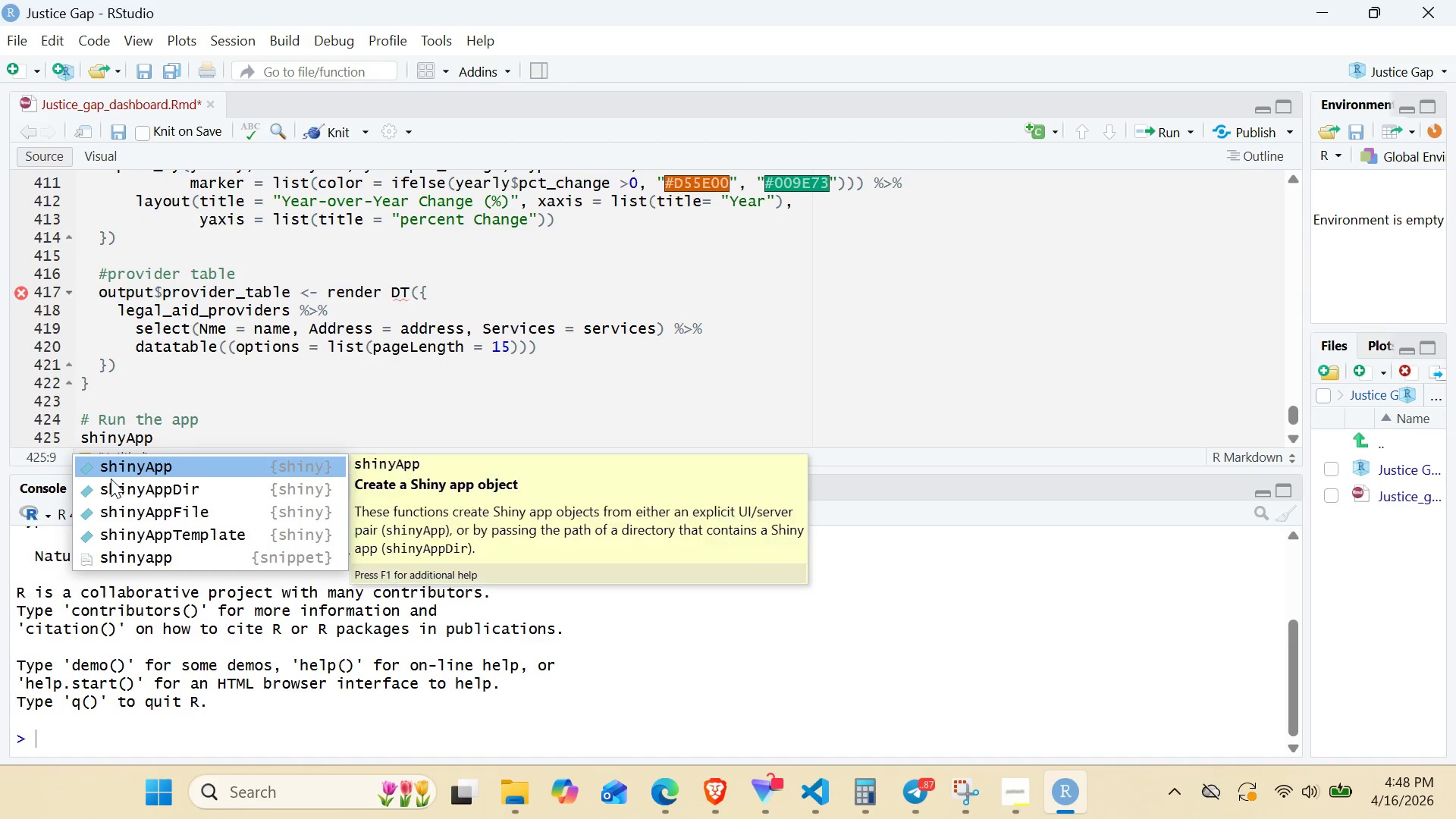 
key(Enter)
 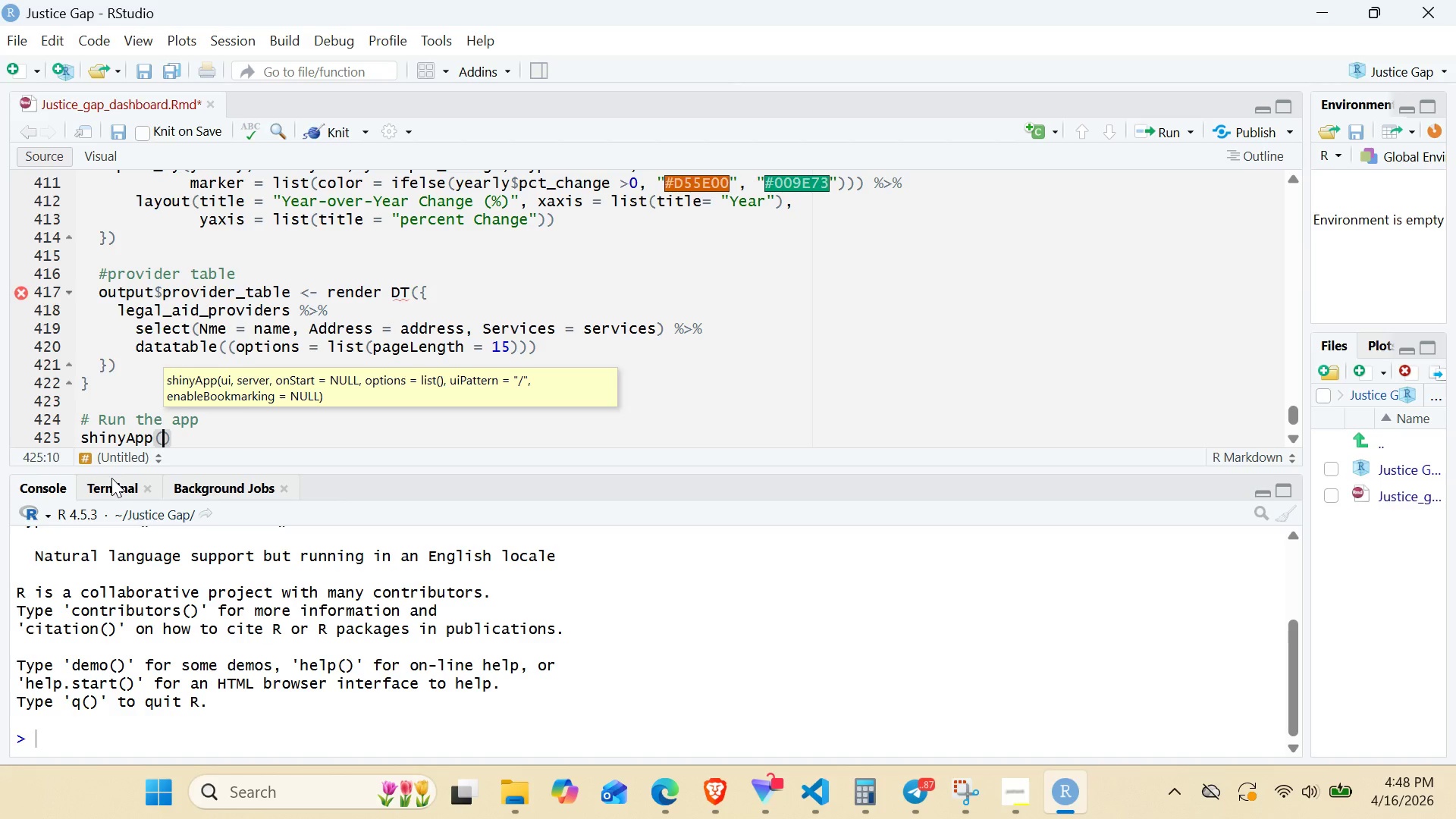 
type(ui = ui, service )
key(Backspace)
key(Backspace)
key(Backspace)
key(Backspace)
type(er = server )
key(Backspace)
 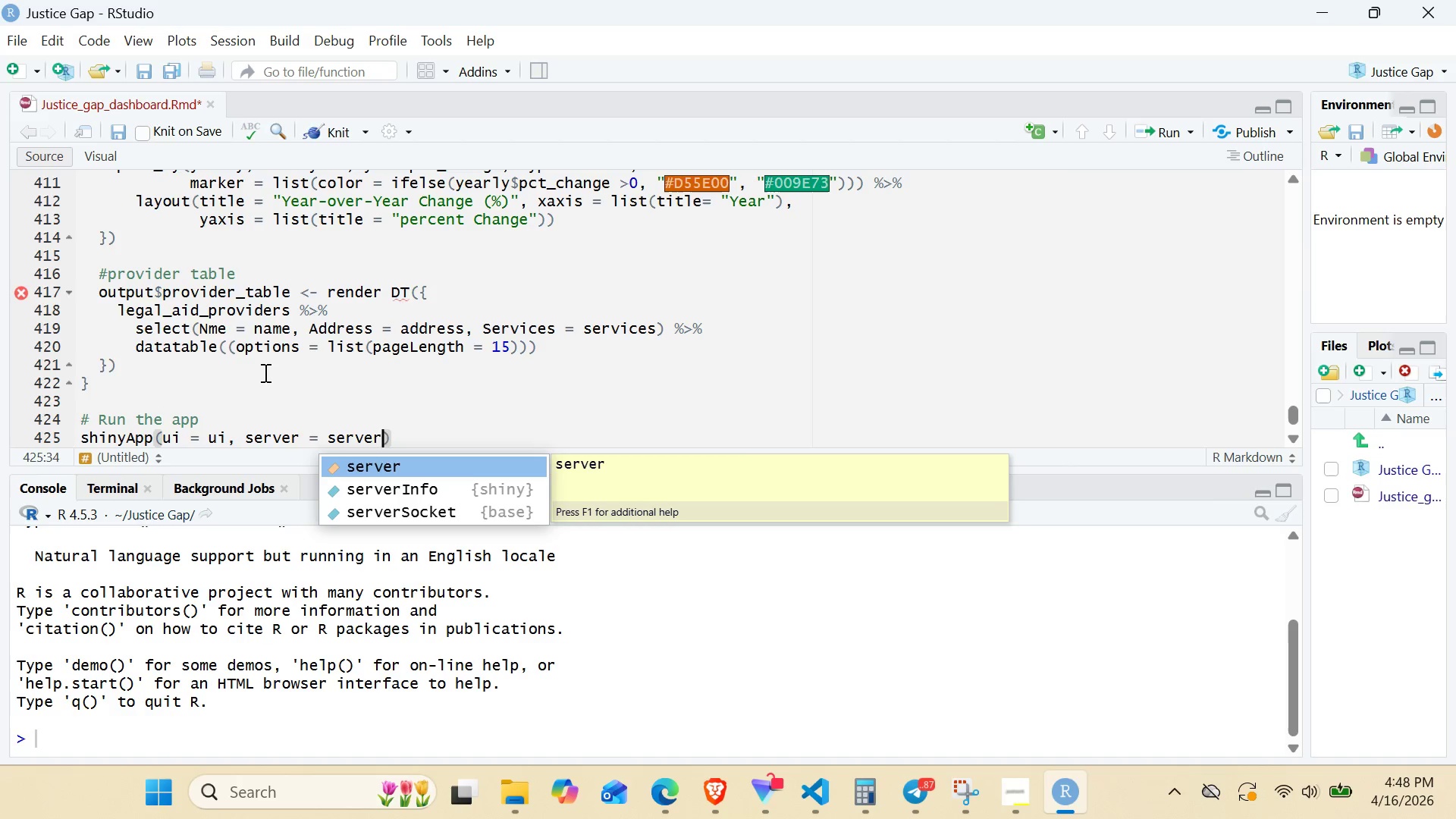 
left_click([264, 372])
 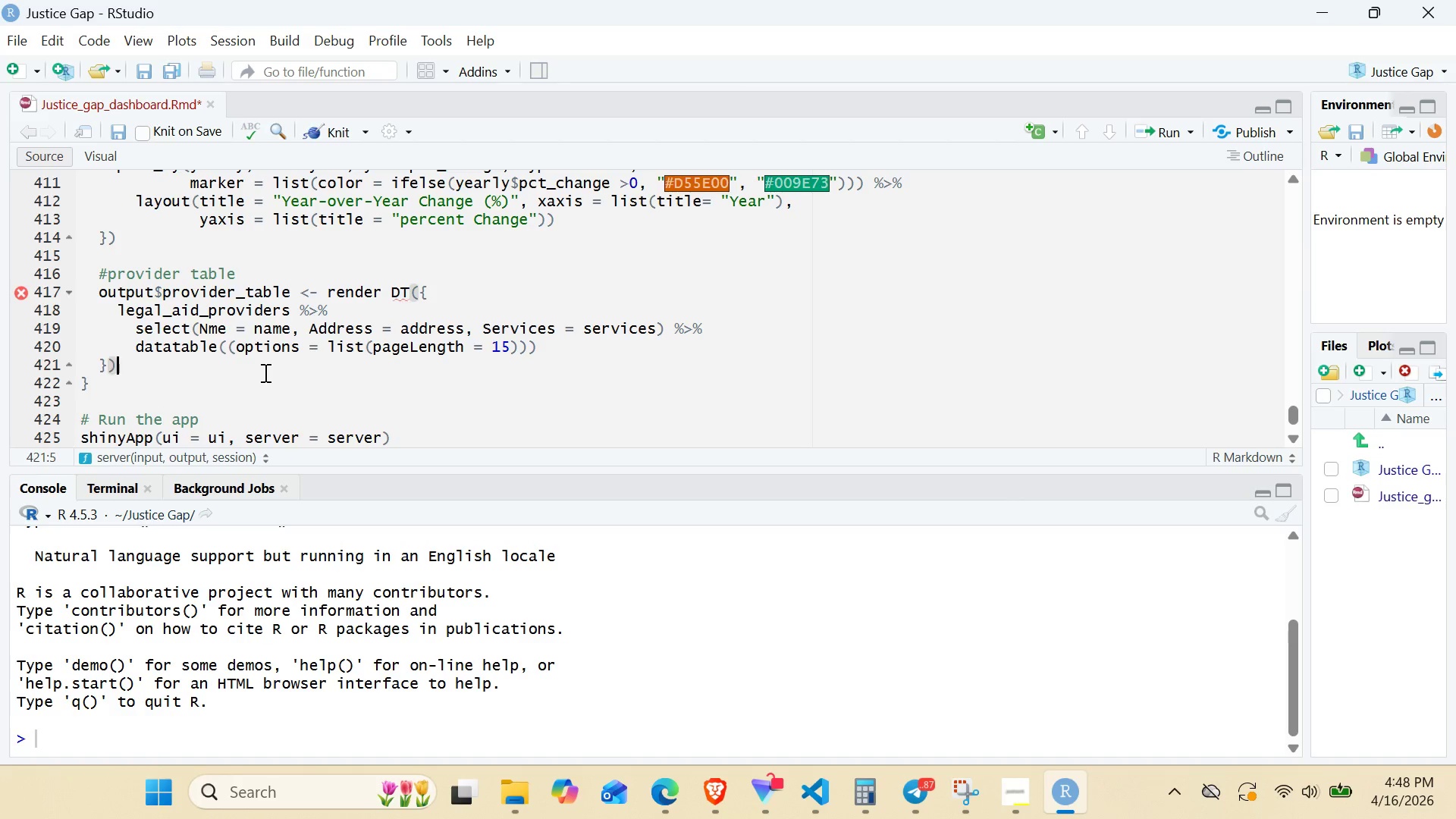 
key(Control+F)
 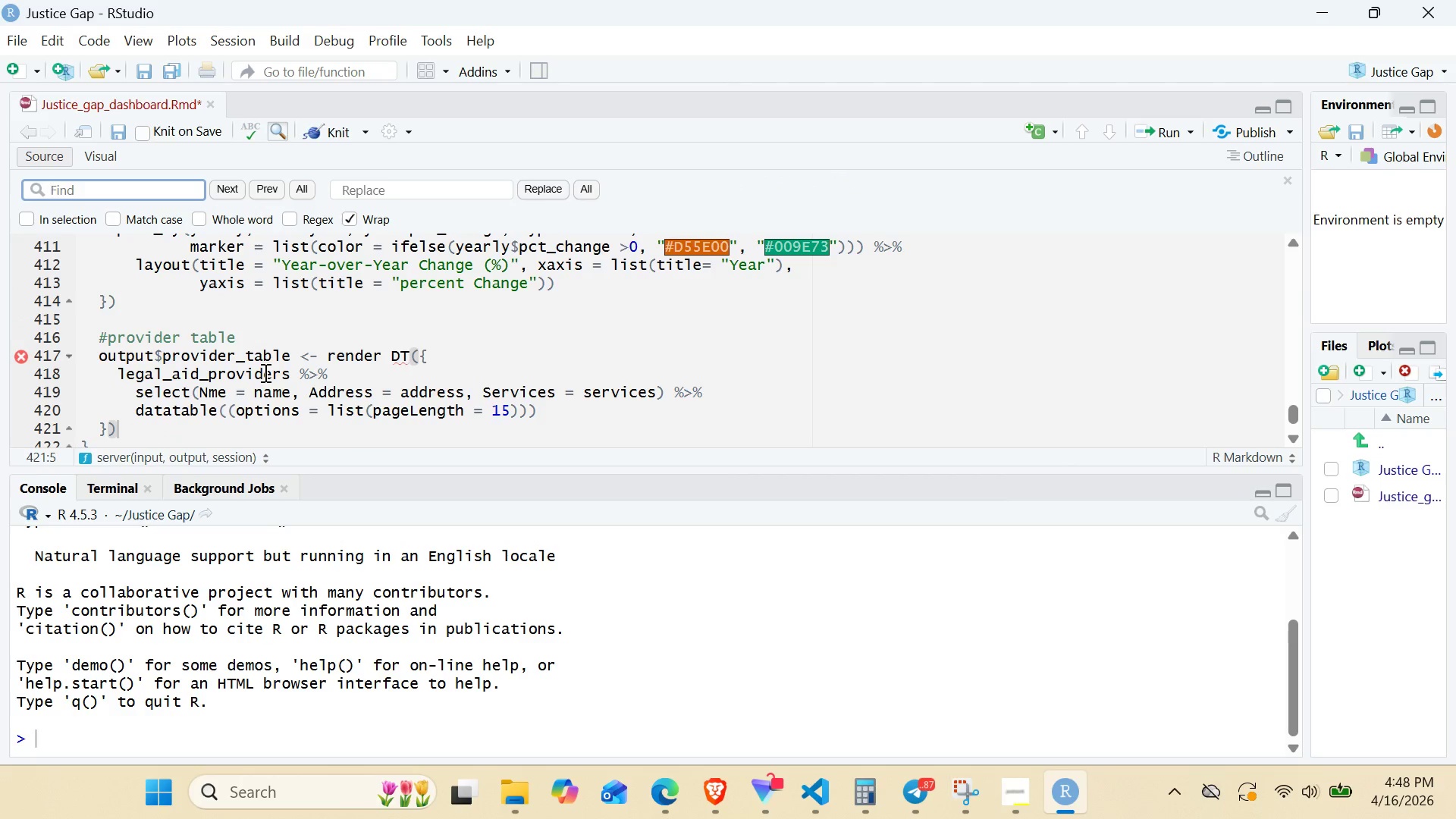 
type(Shiny)
 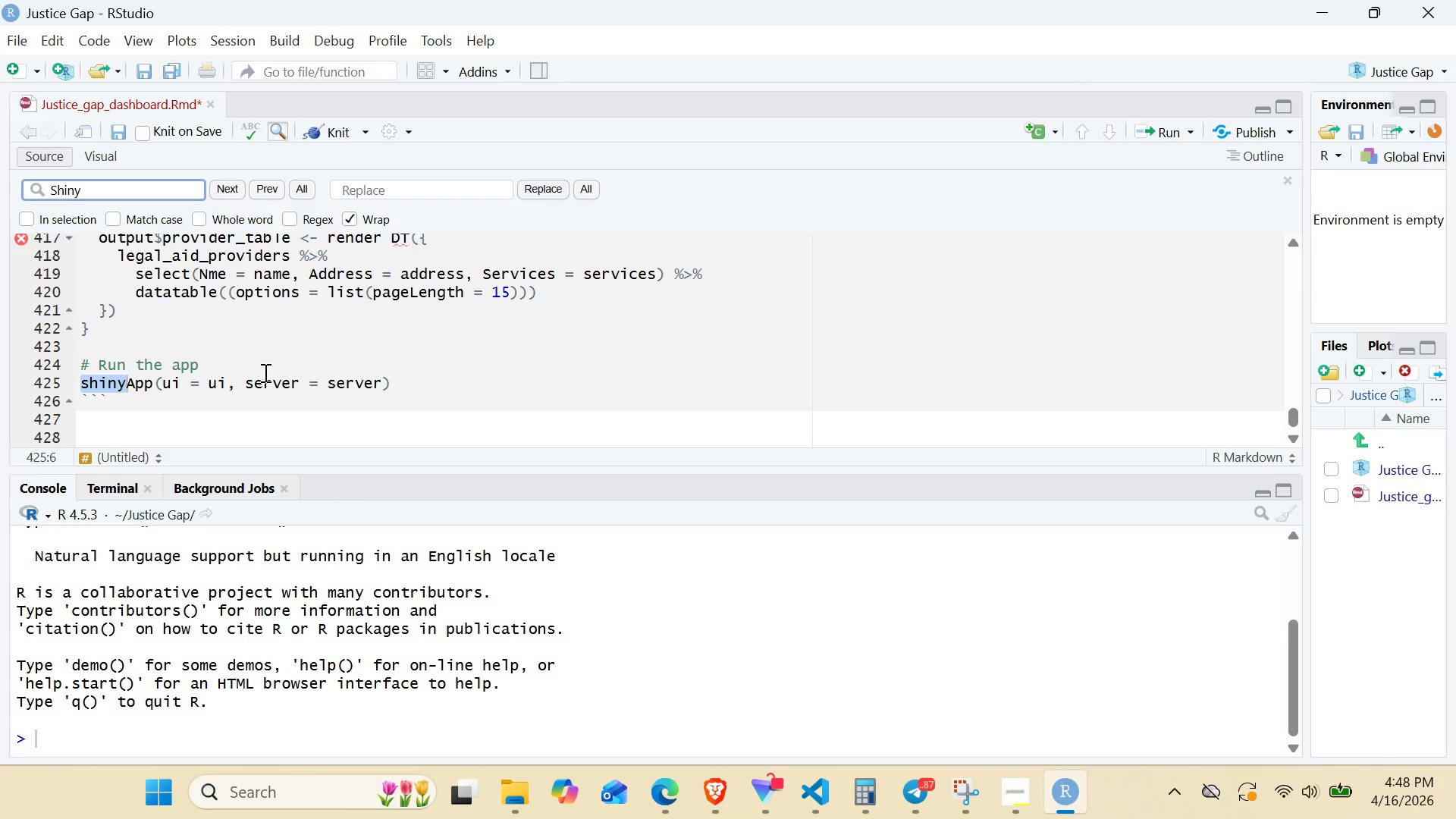 
key(Enter)
 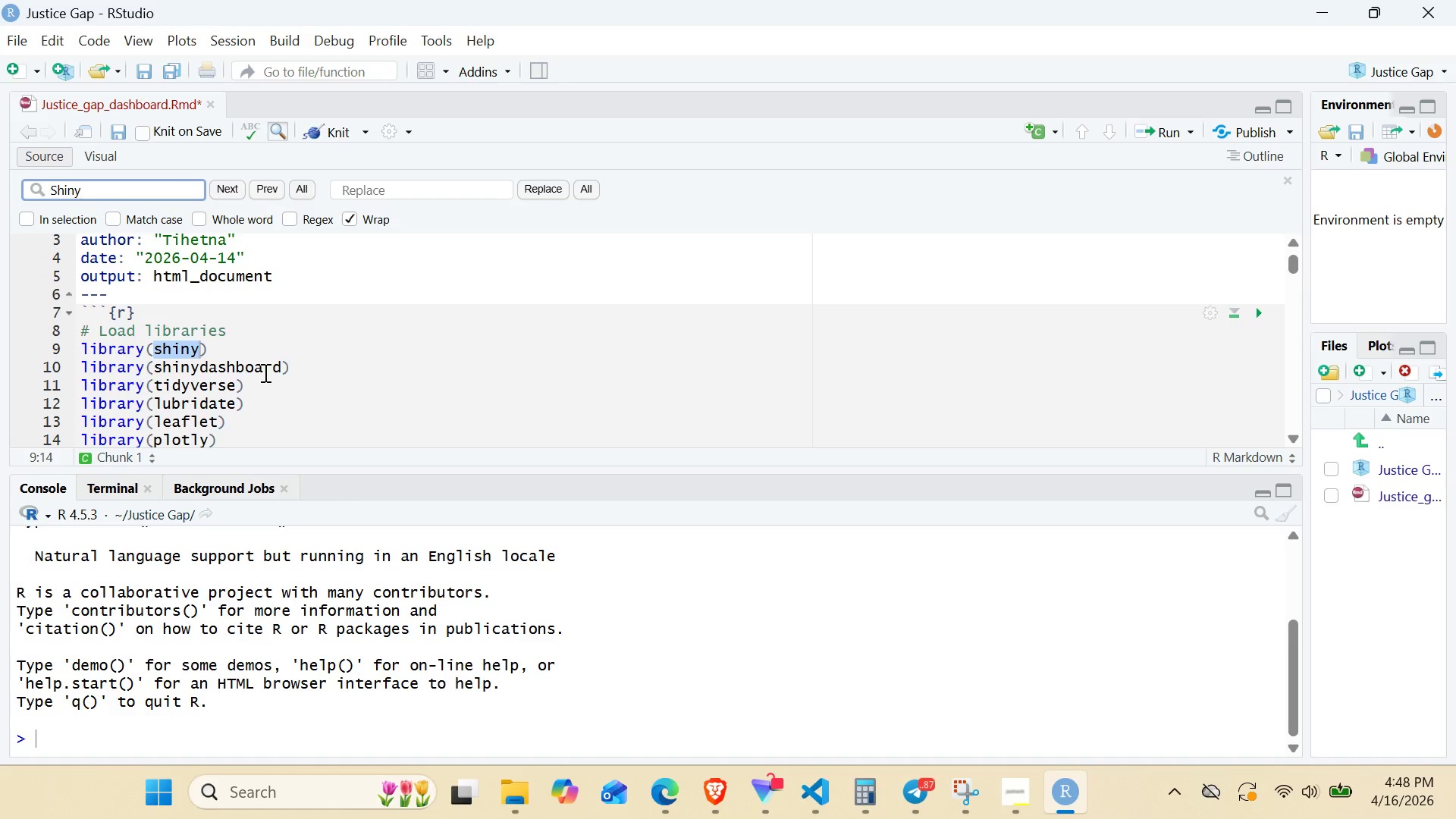 
key(Enter)
 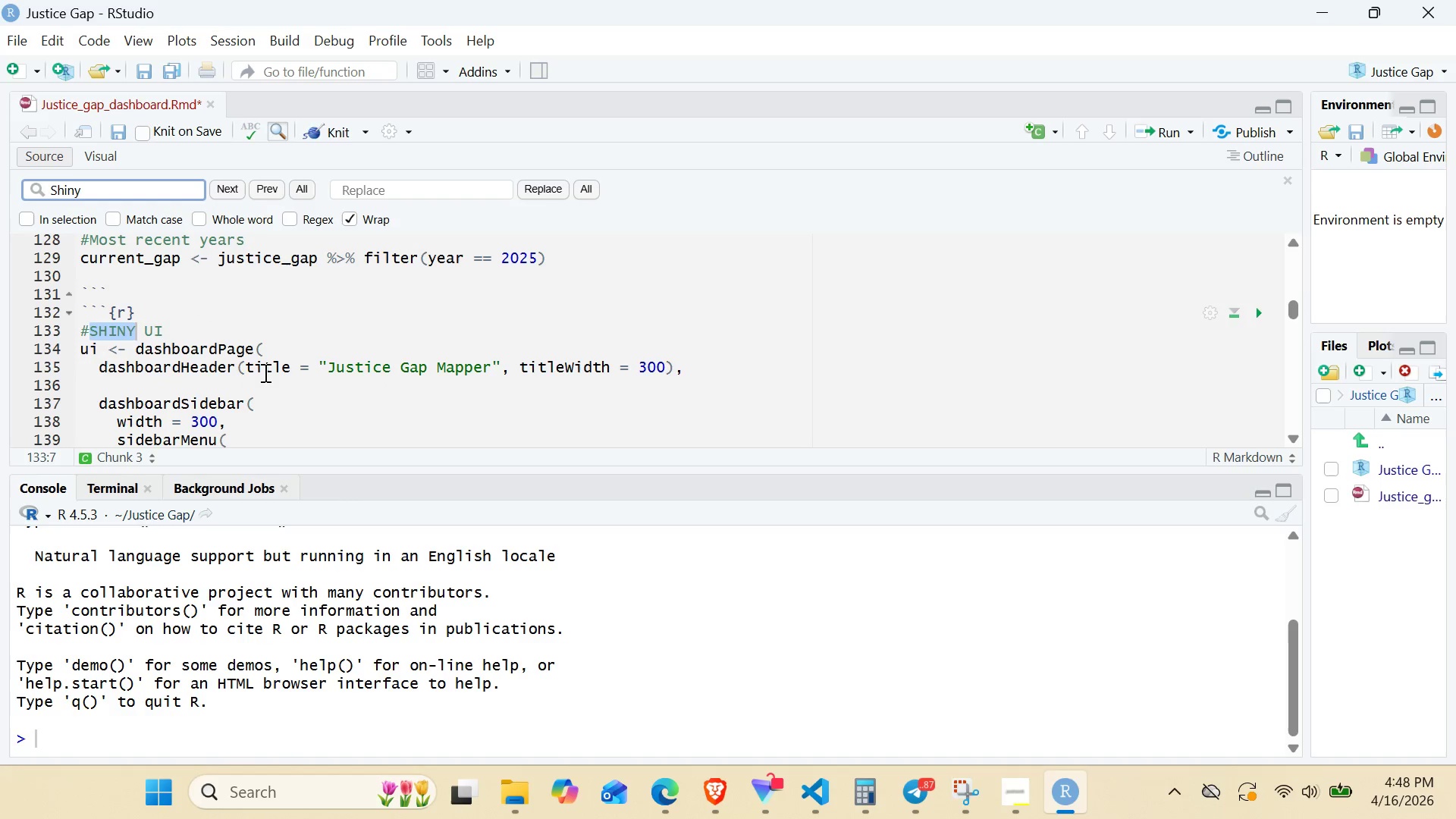 
key(Enter)
 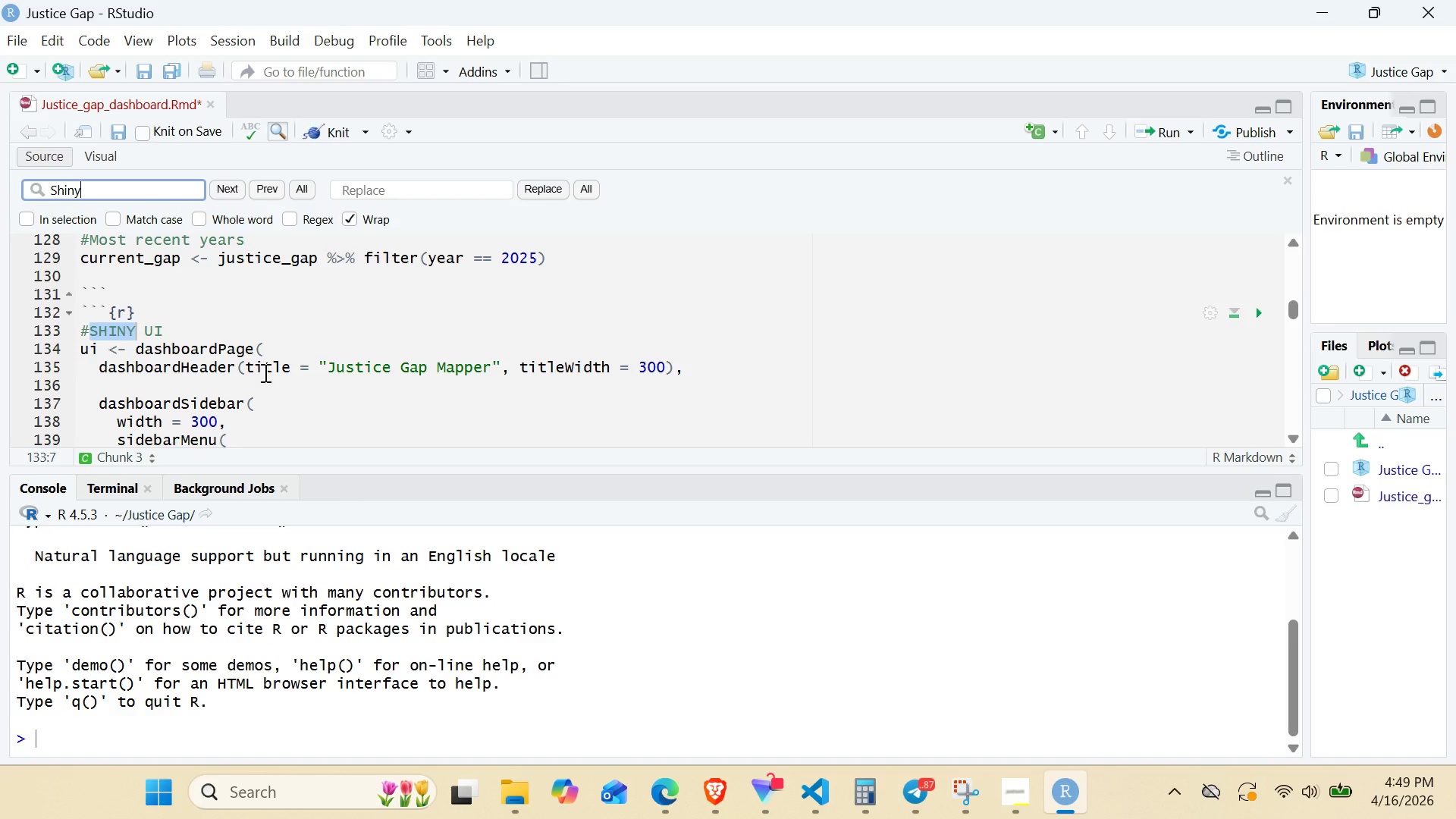 
wait(64.64)
 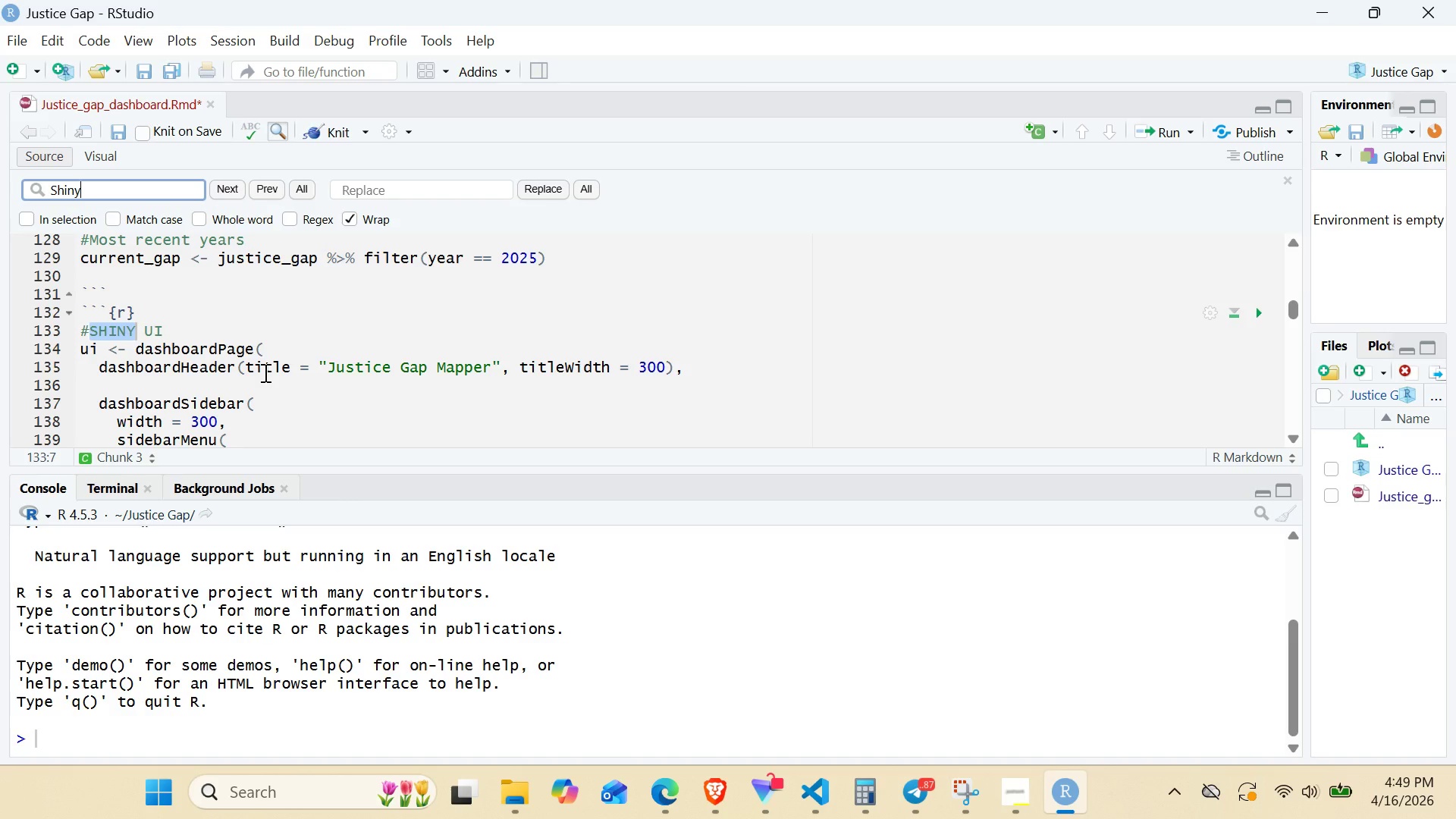 
left_click([264, 372])
 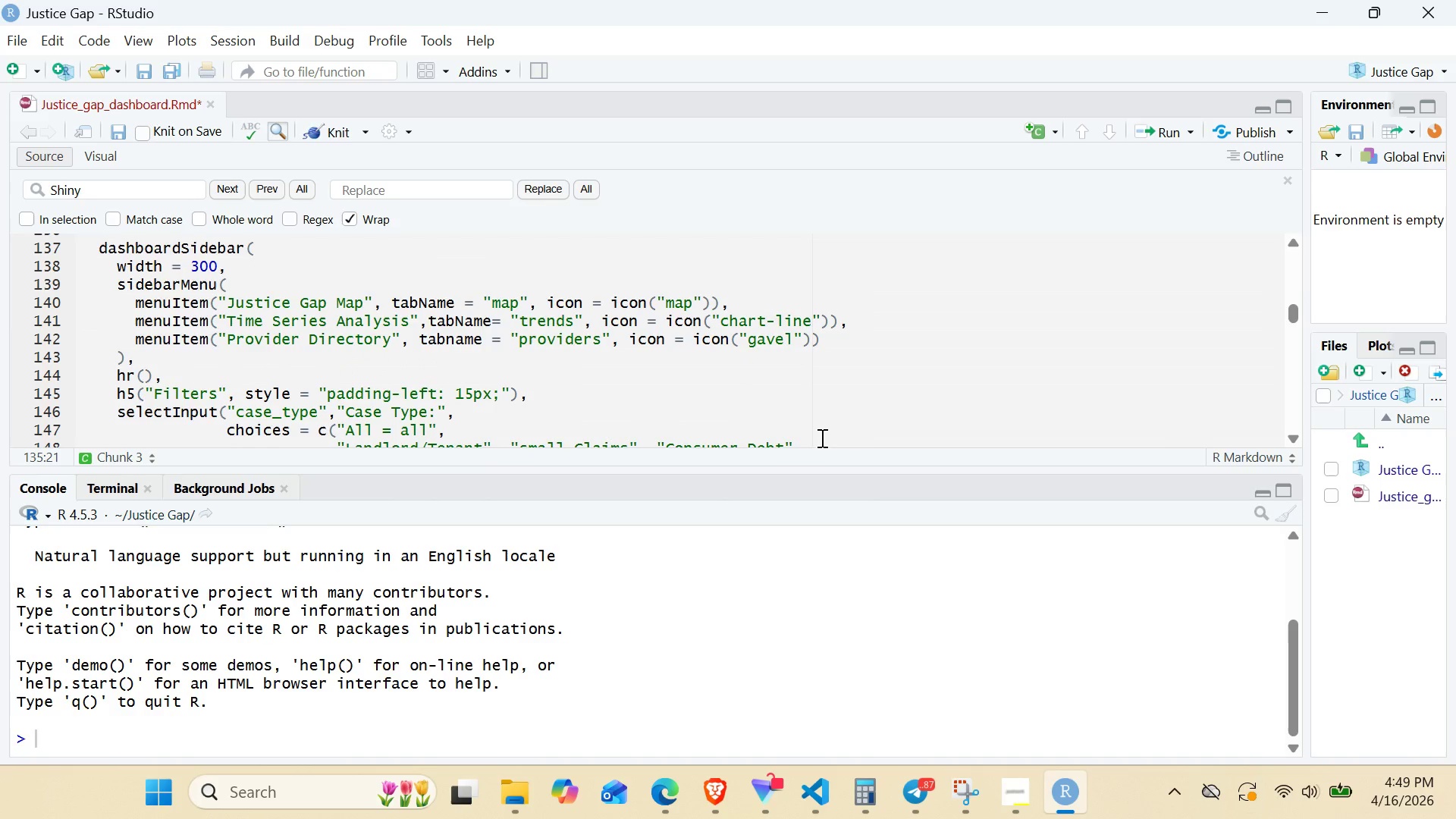 
left_click([934, 787])
 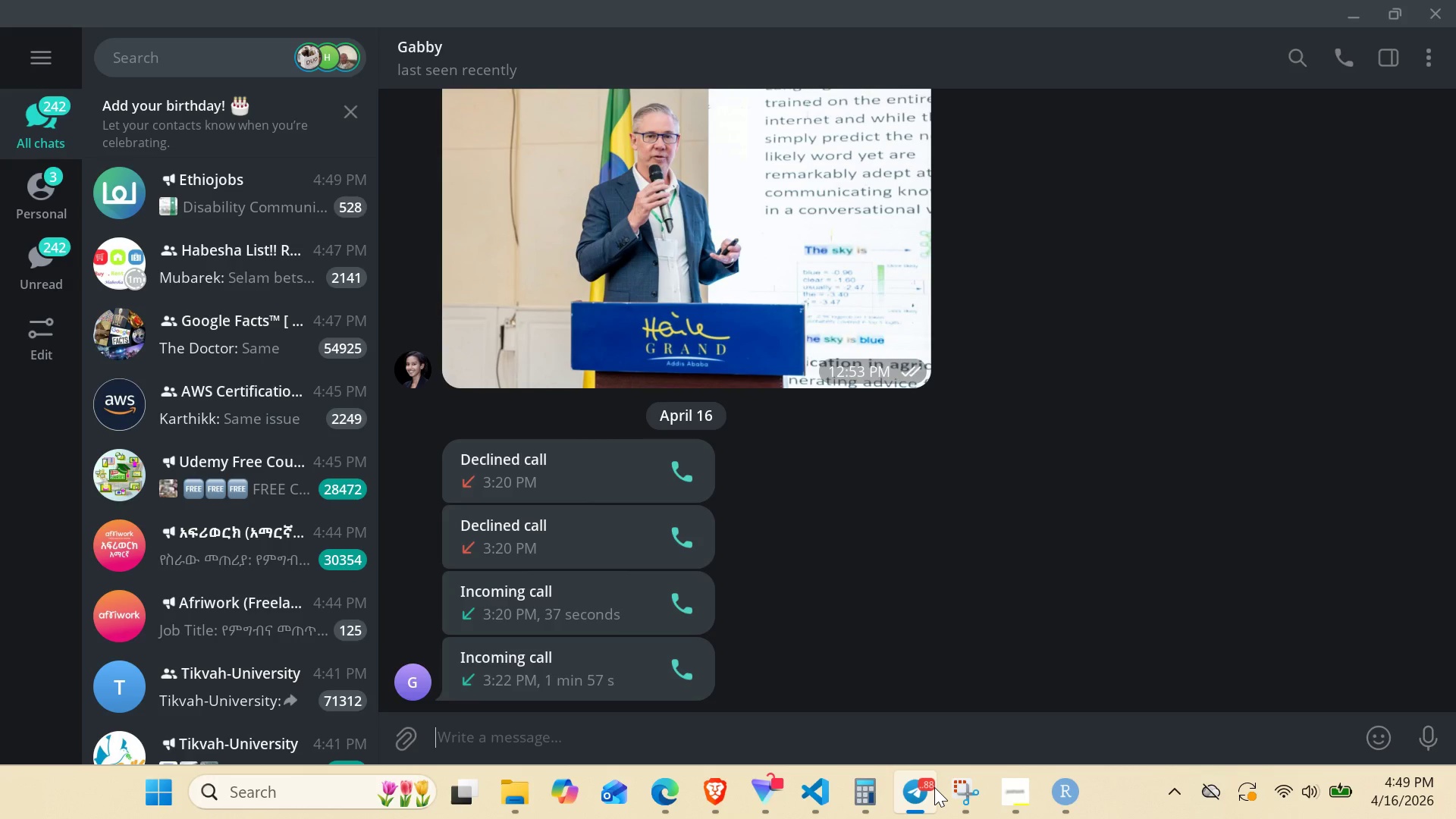 
left_click([934, 787])
 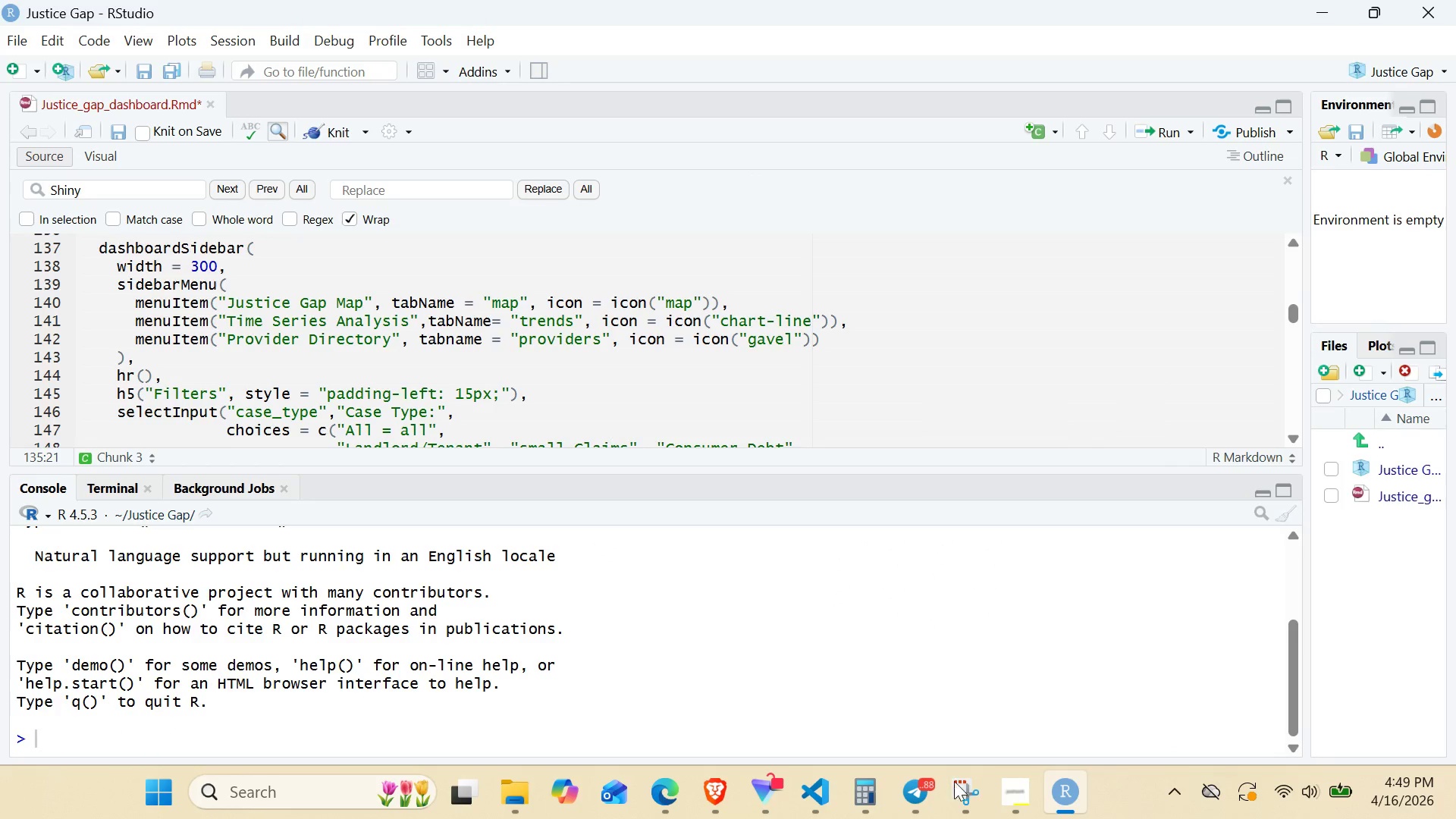 
left_click([1019, 818])